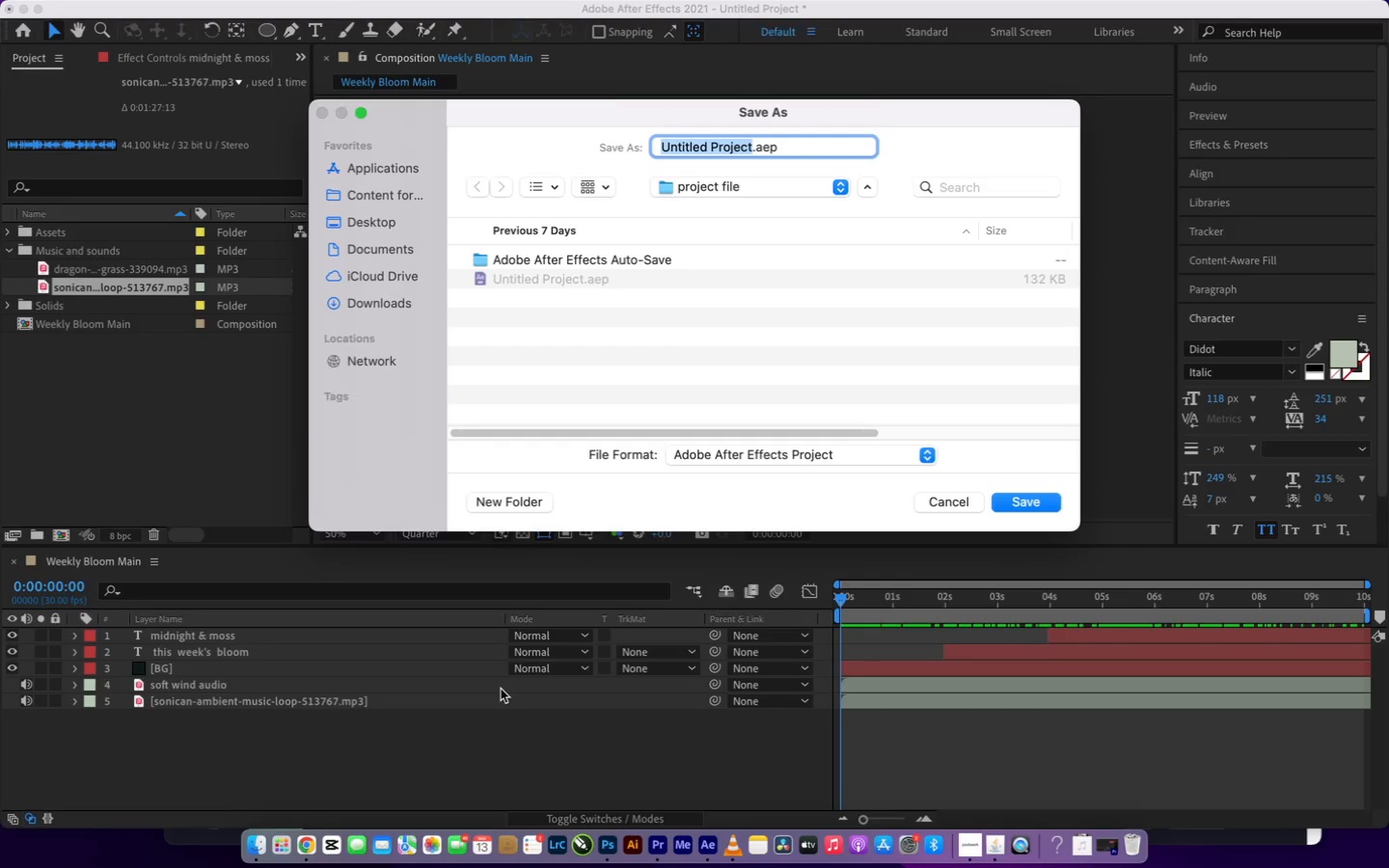 
left_click([387, 220])
 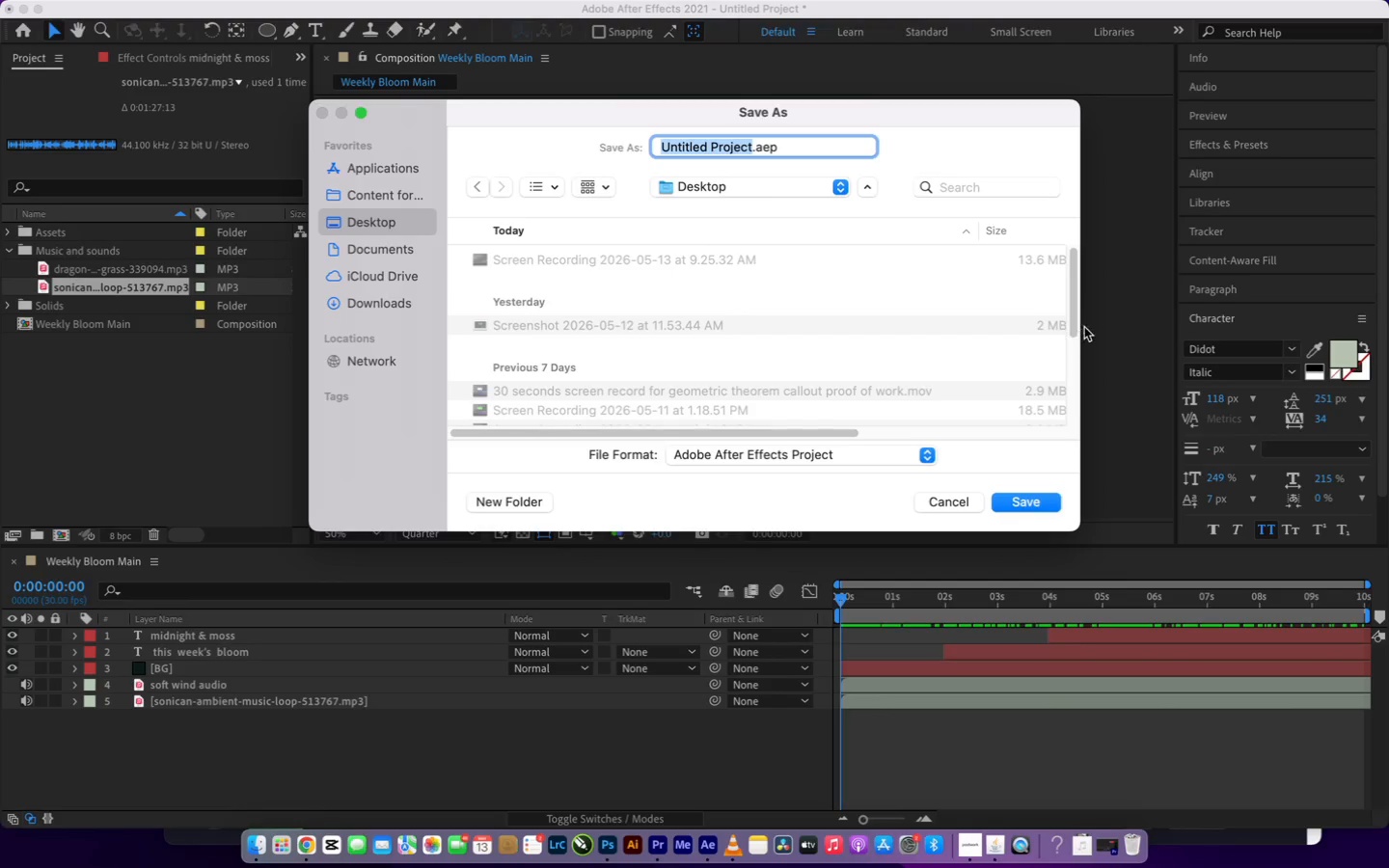 
left_click_drag(start_coordinate=[1071, 312], to_coordinate=[1075, 451])
 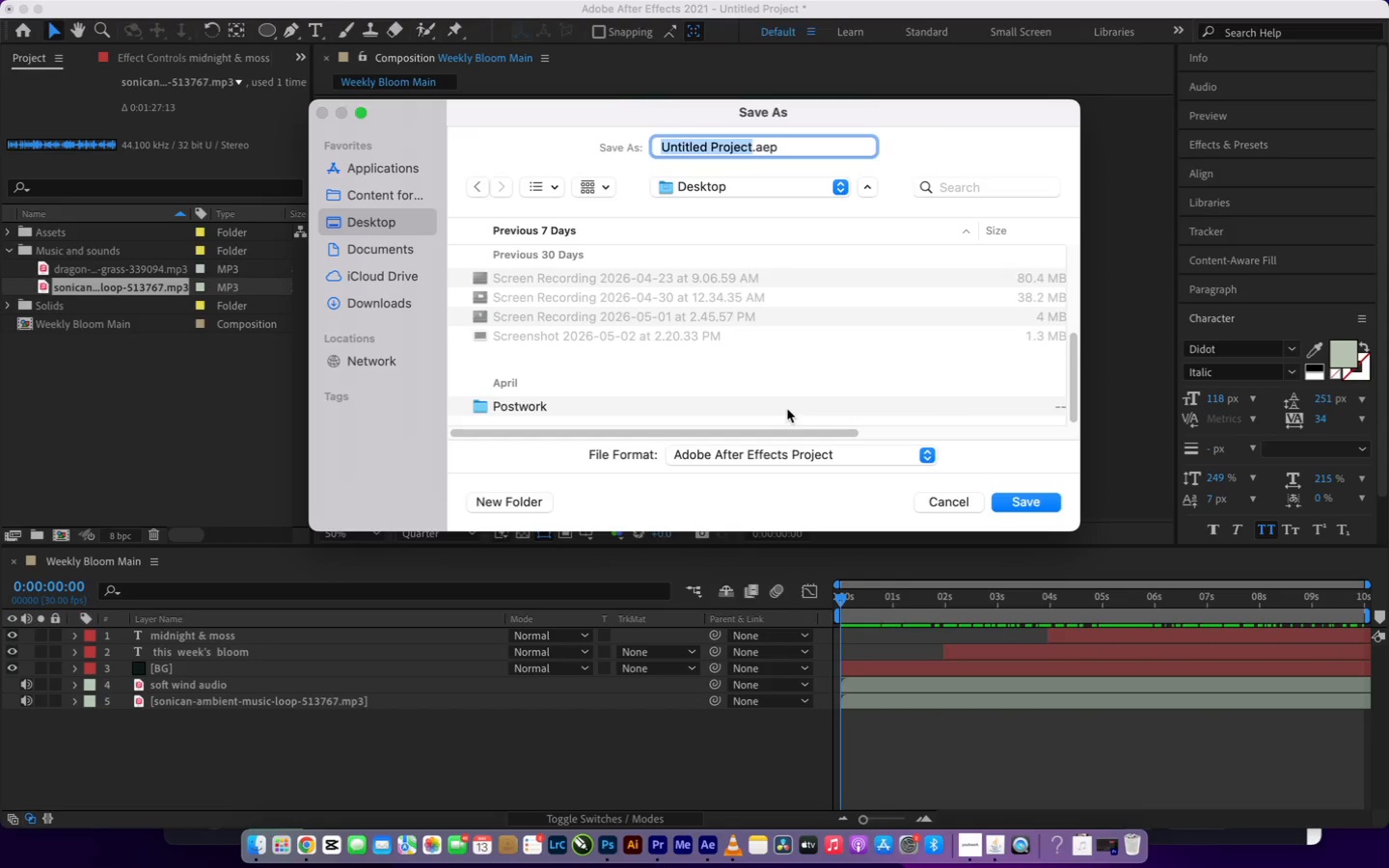 
double_click([787, 409])
 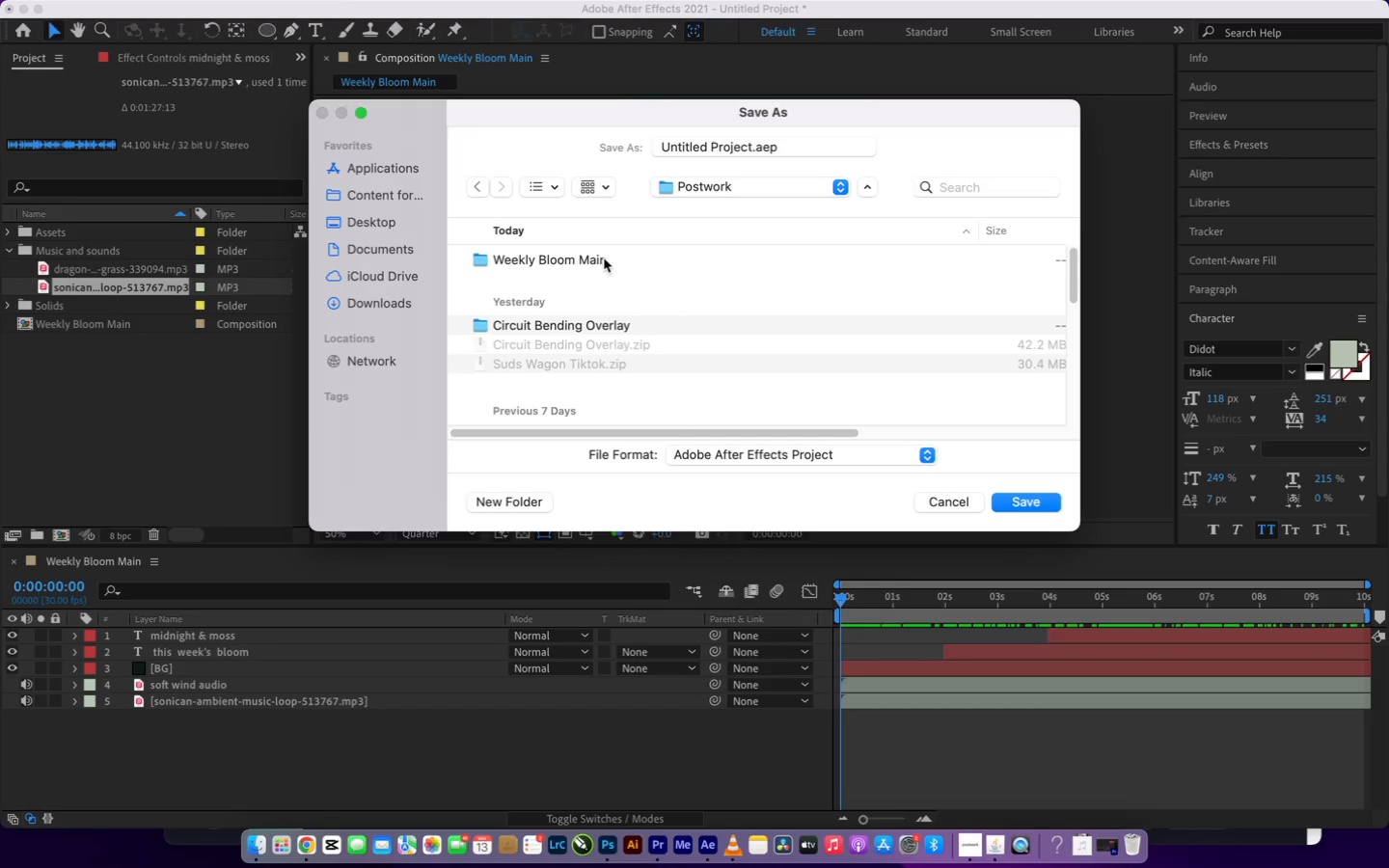 
double_click([602, 256])
 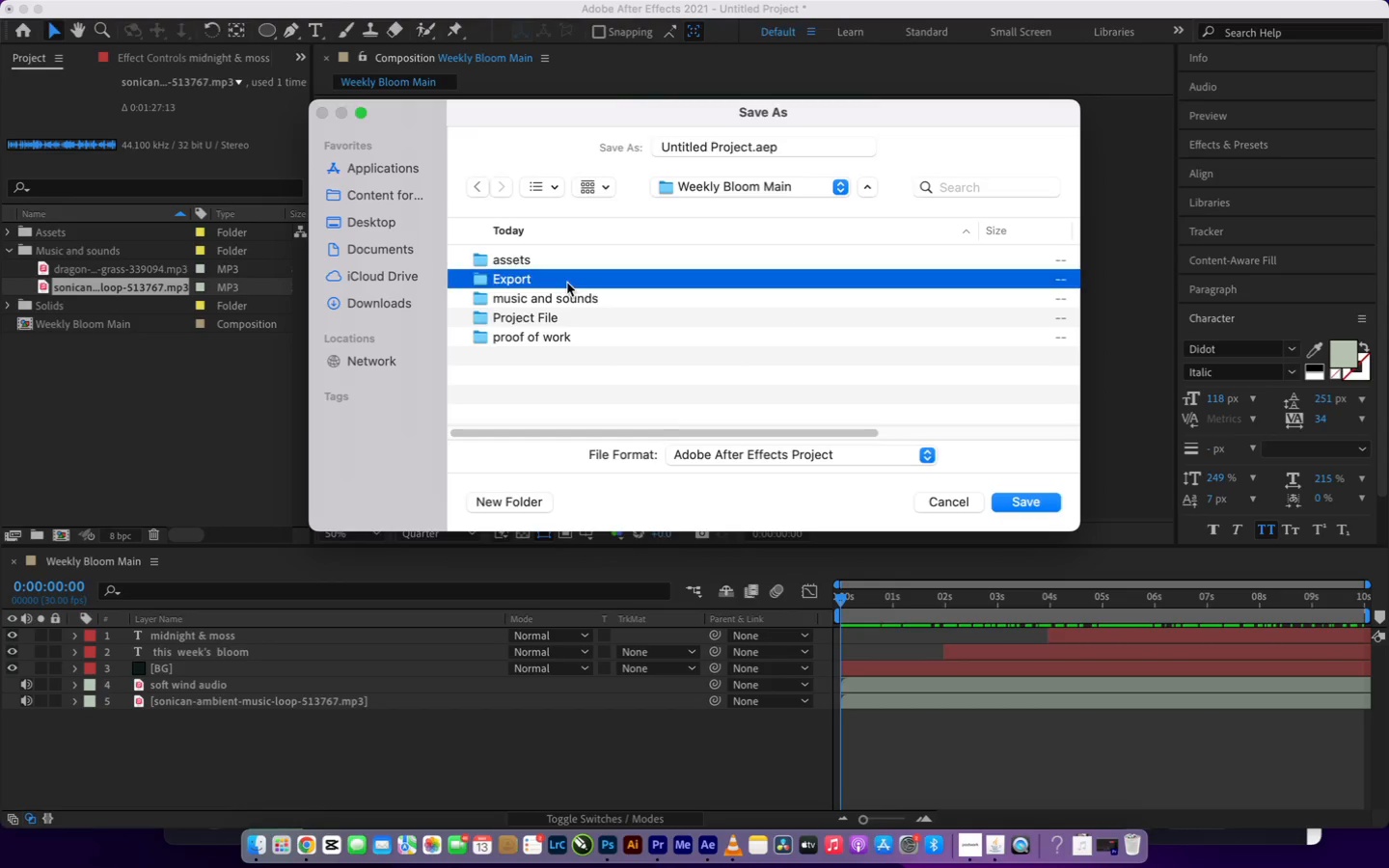 
double_click([567, 283])
 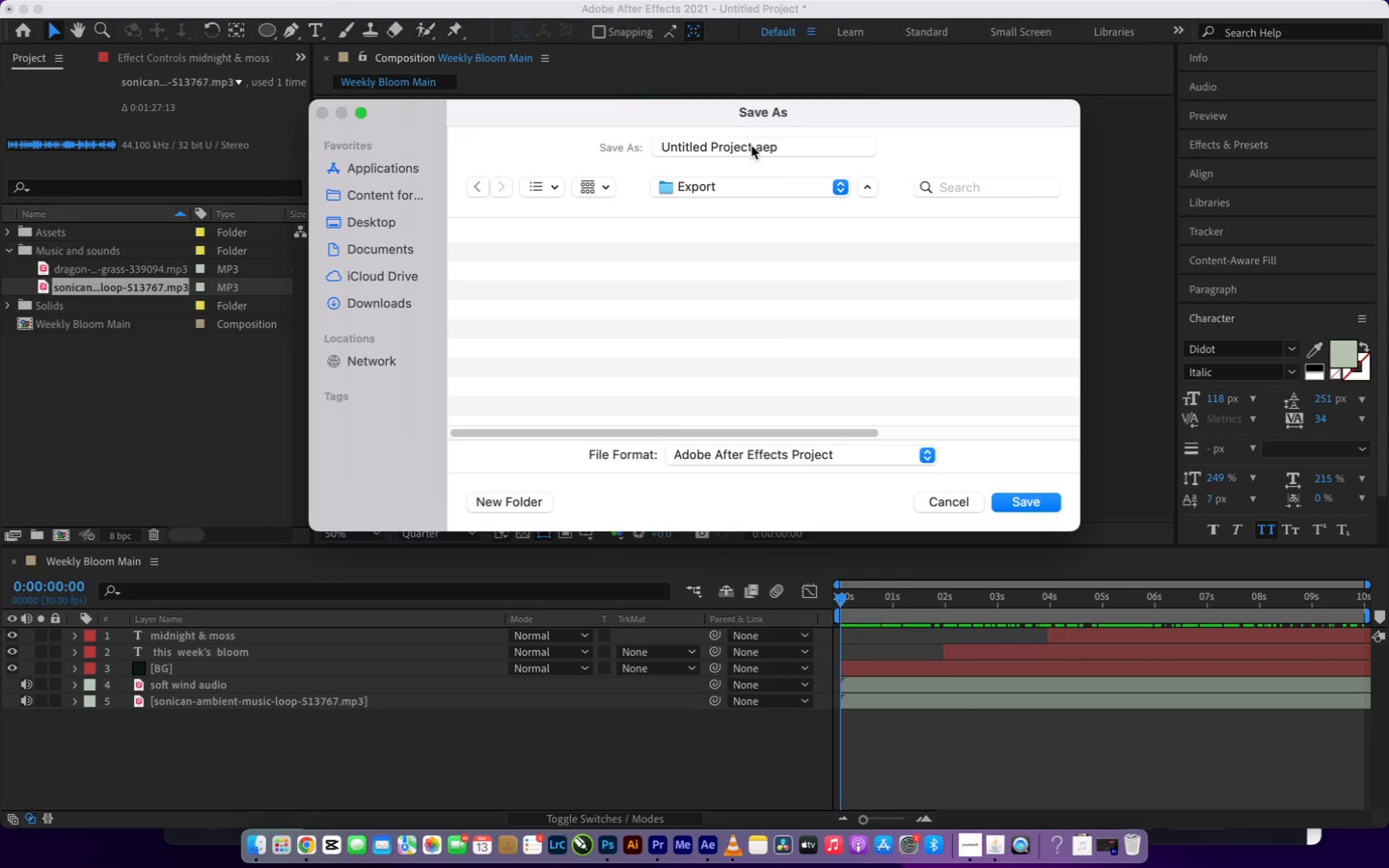 
left_click([751, 149])
 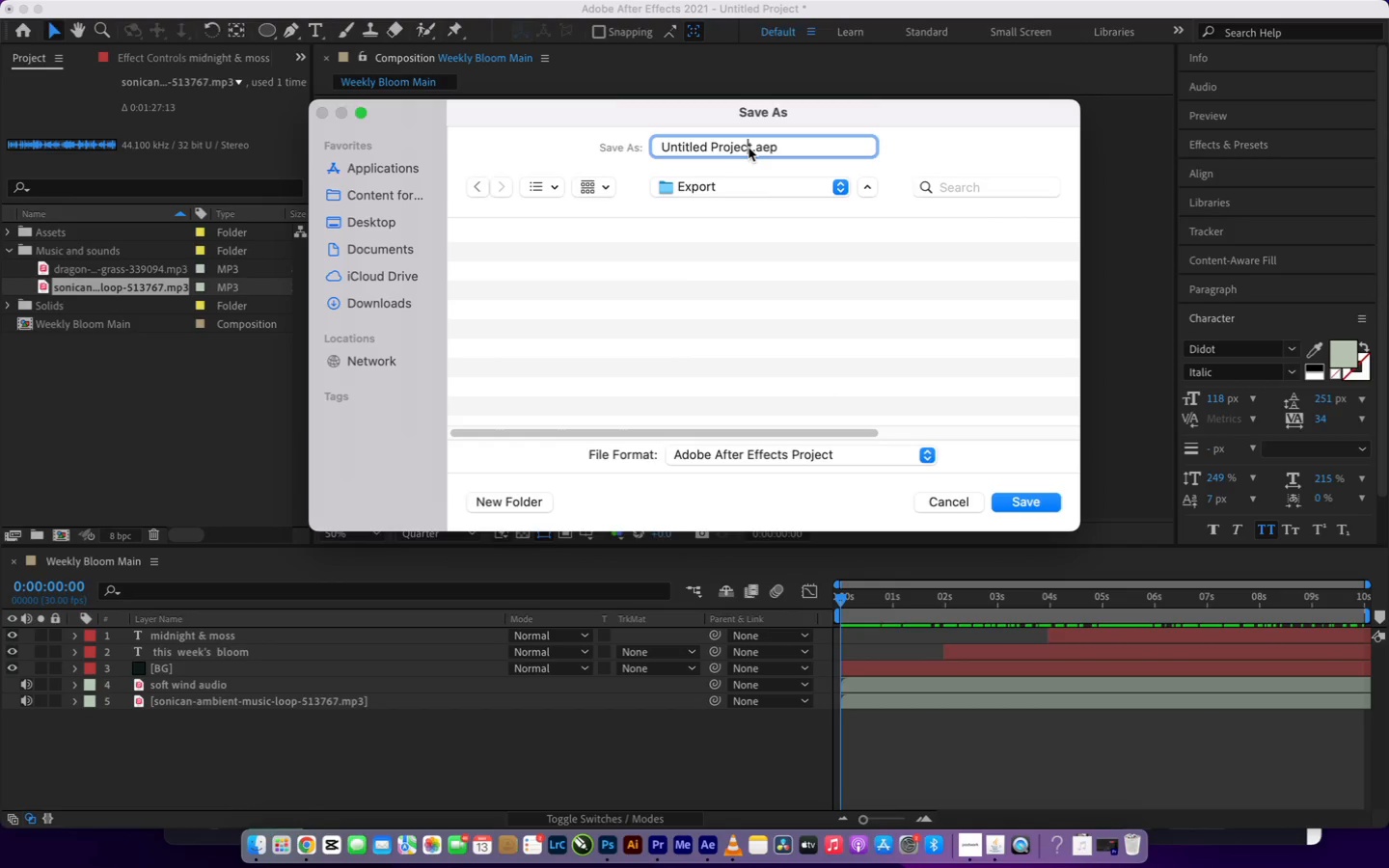 
left_click([749, 148])
 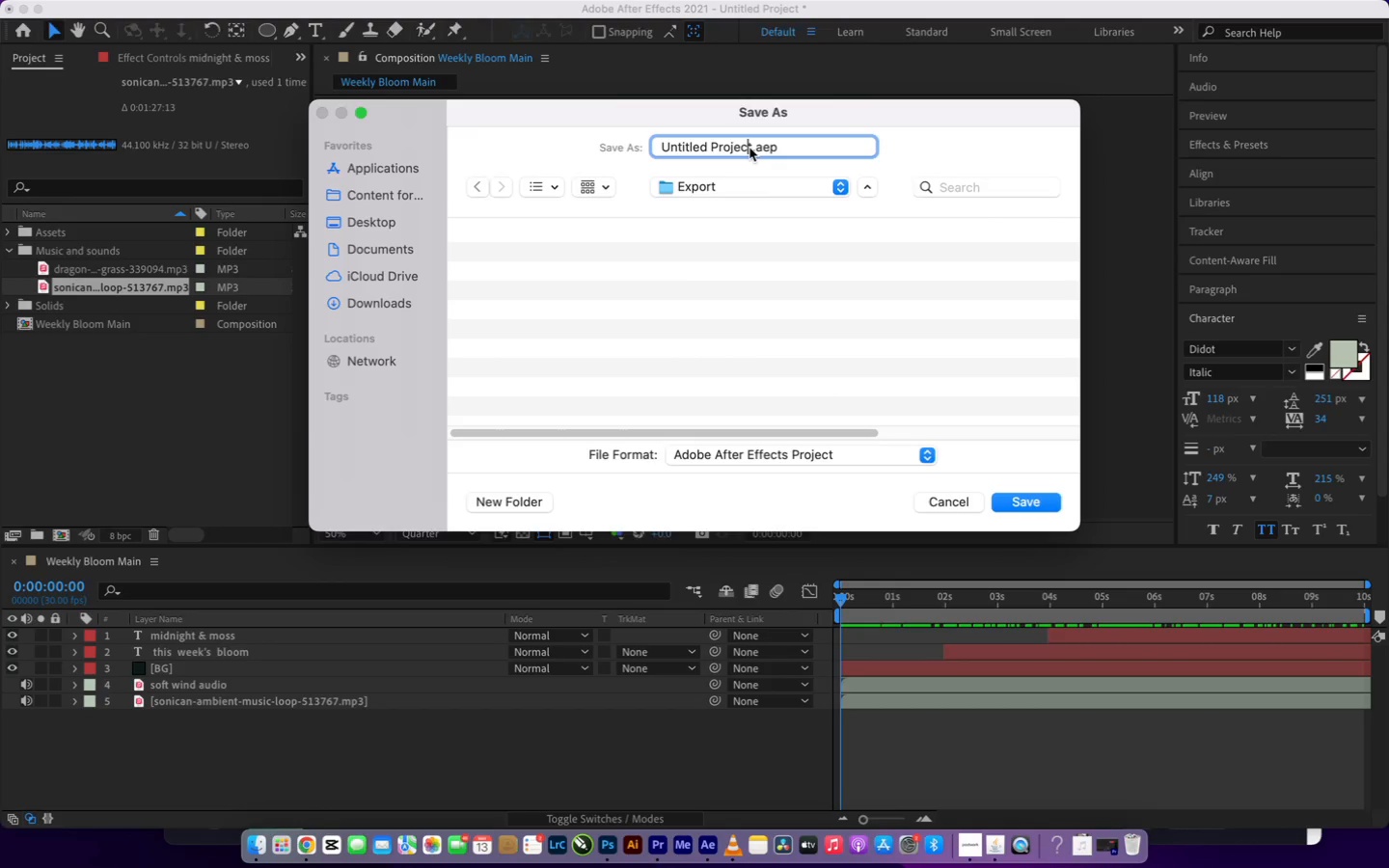 
double_click([749, 148])
 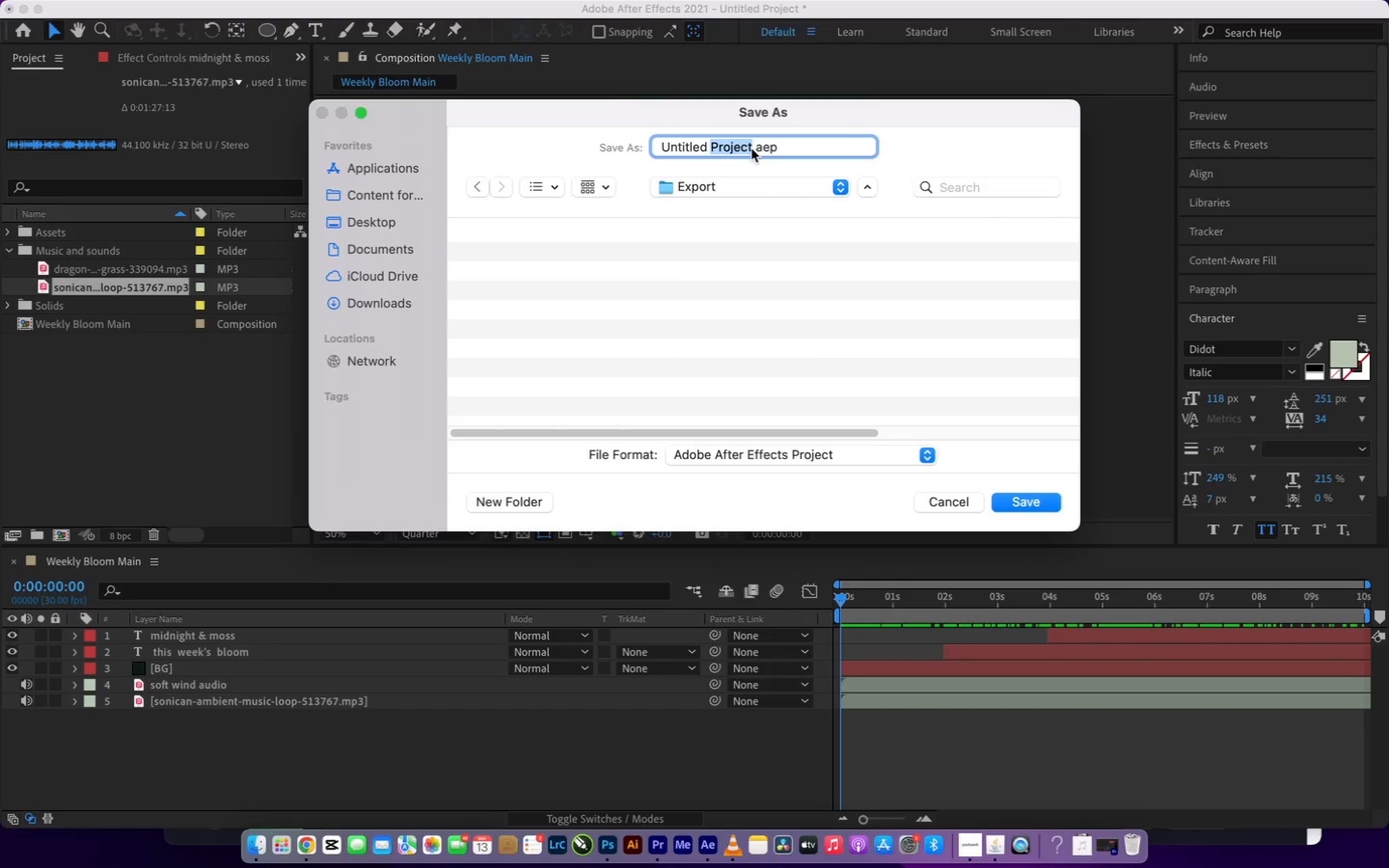 
left_click([749, 145])
 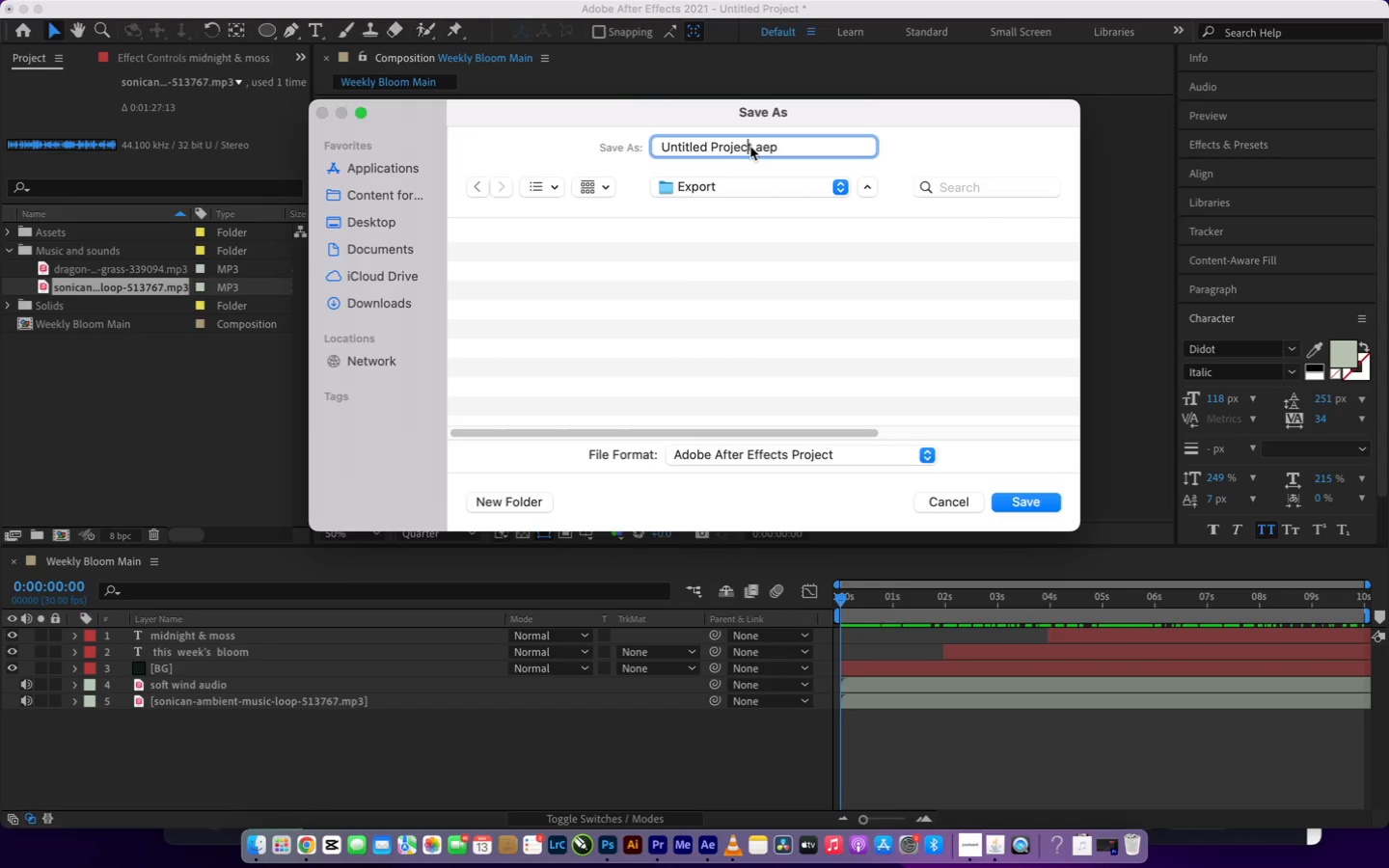 
left_click([750, 147])
 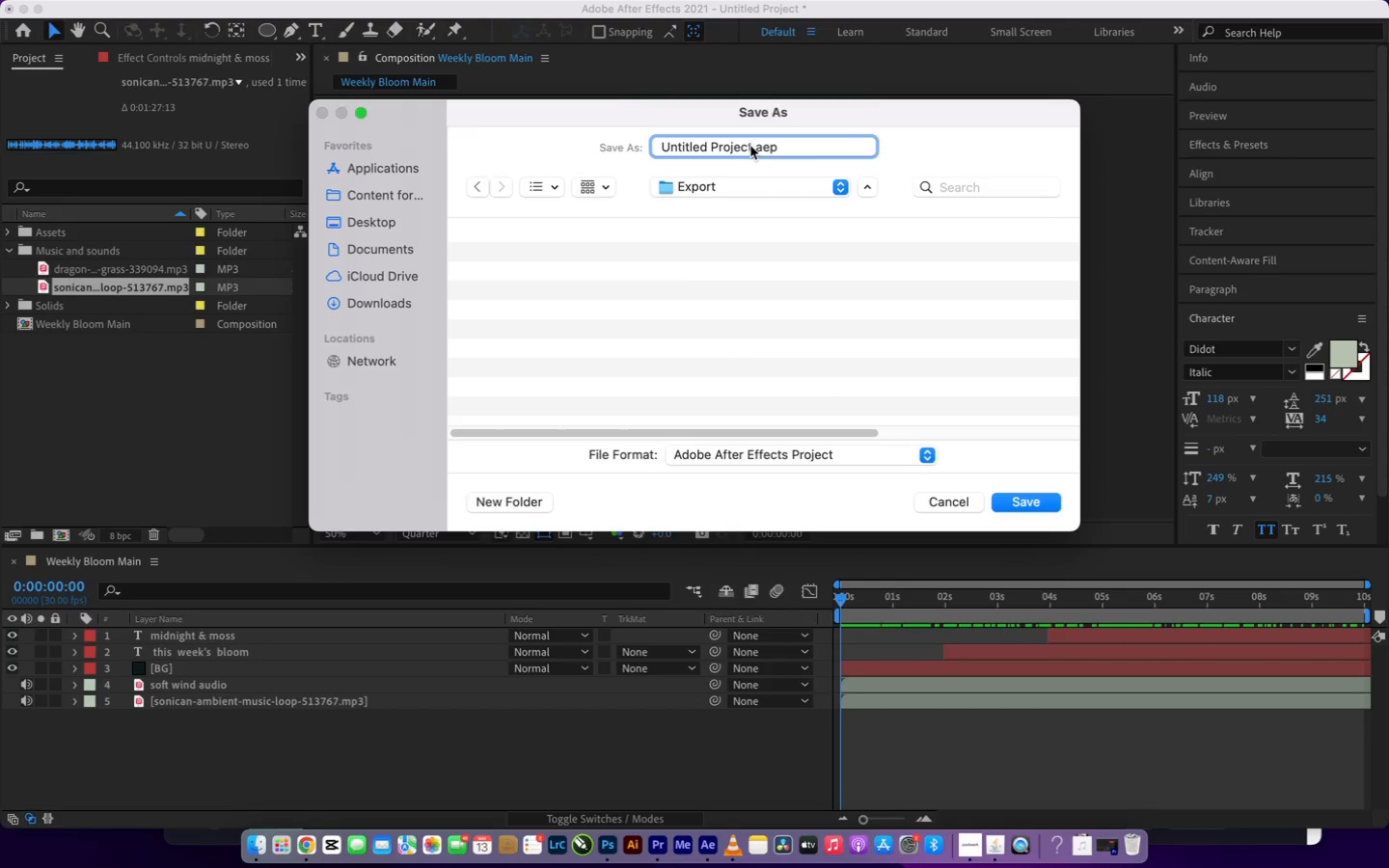 
left_click_drag(start_coordinate=[750, 146], to_coordinate=[672, 158])
 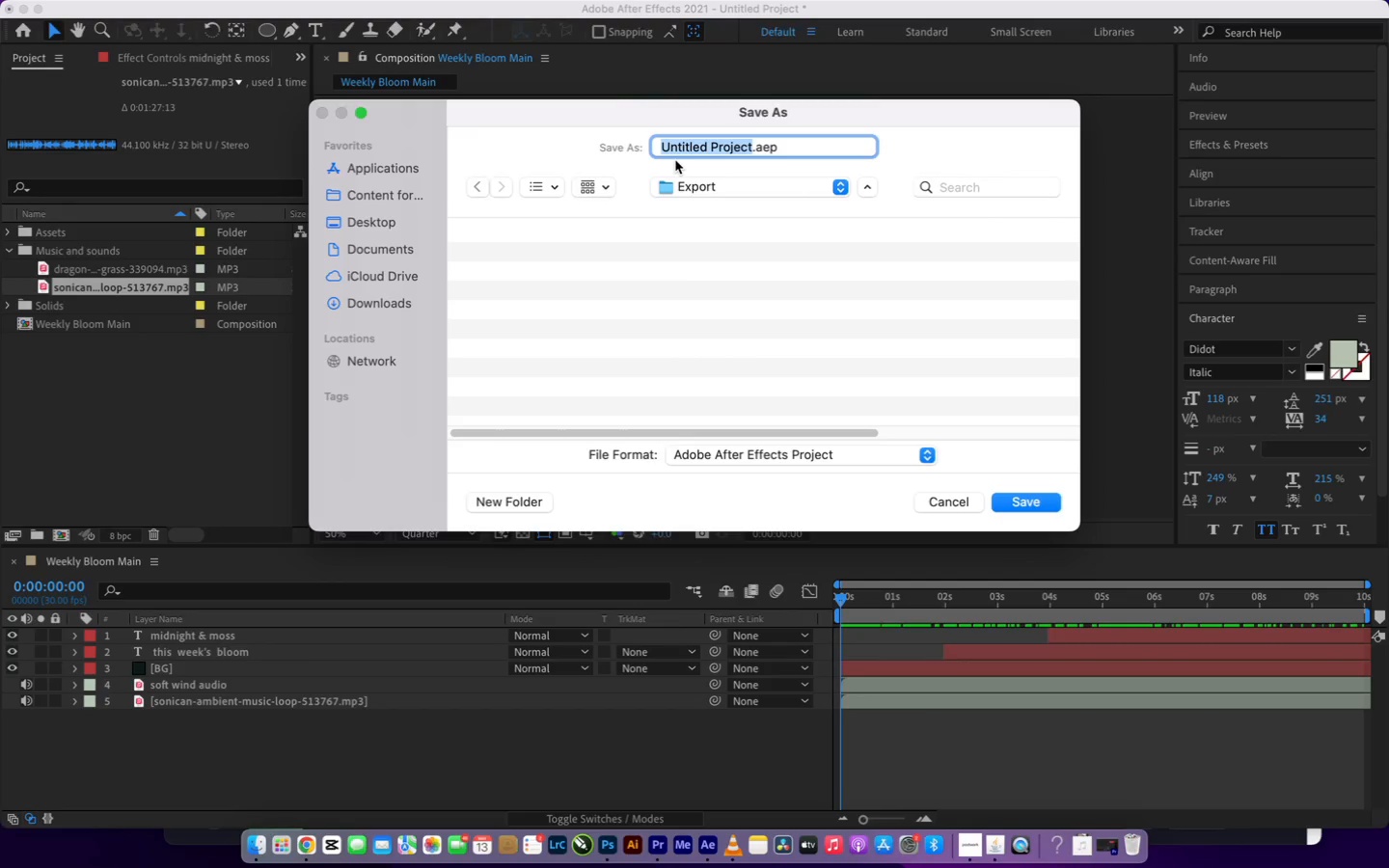 
wait(6.97)
 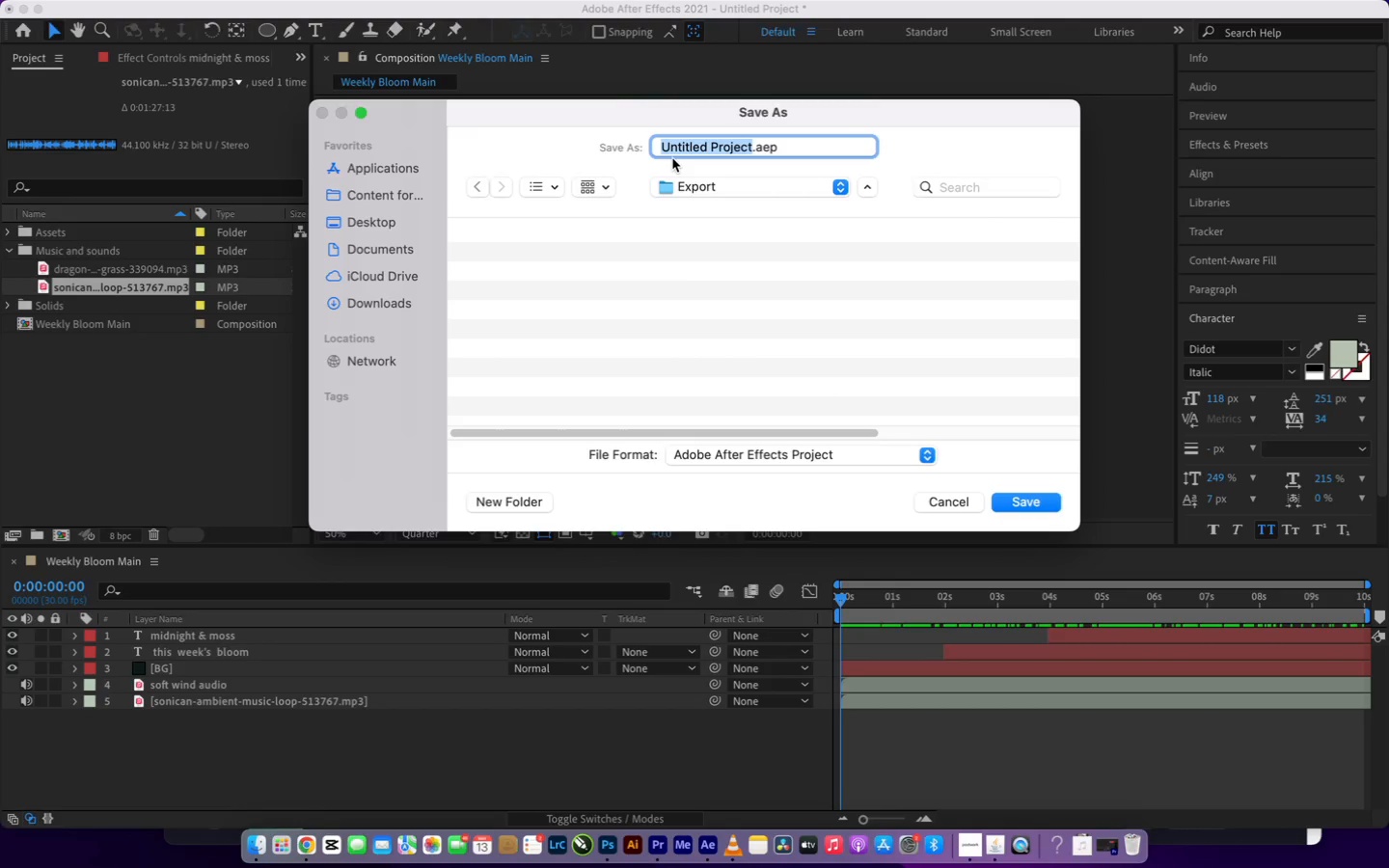 
type(WEEKLY B)
key(Backspace)
type(bl)
key(Backspace)
type(LOOM M)
key(Backspace)
type(MAIN)
 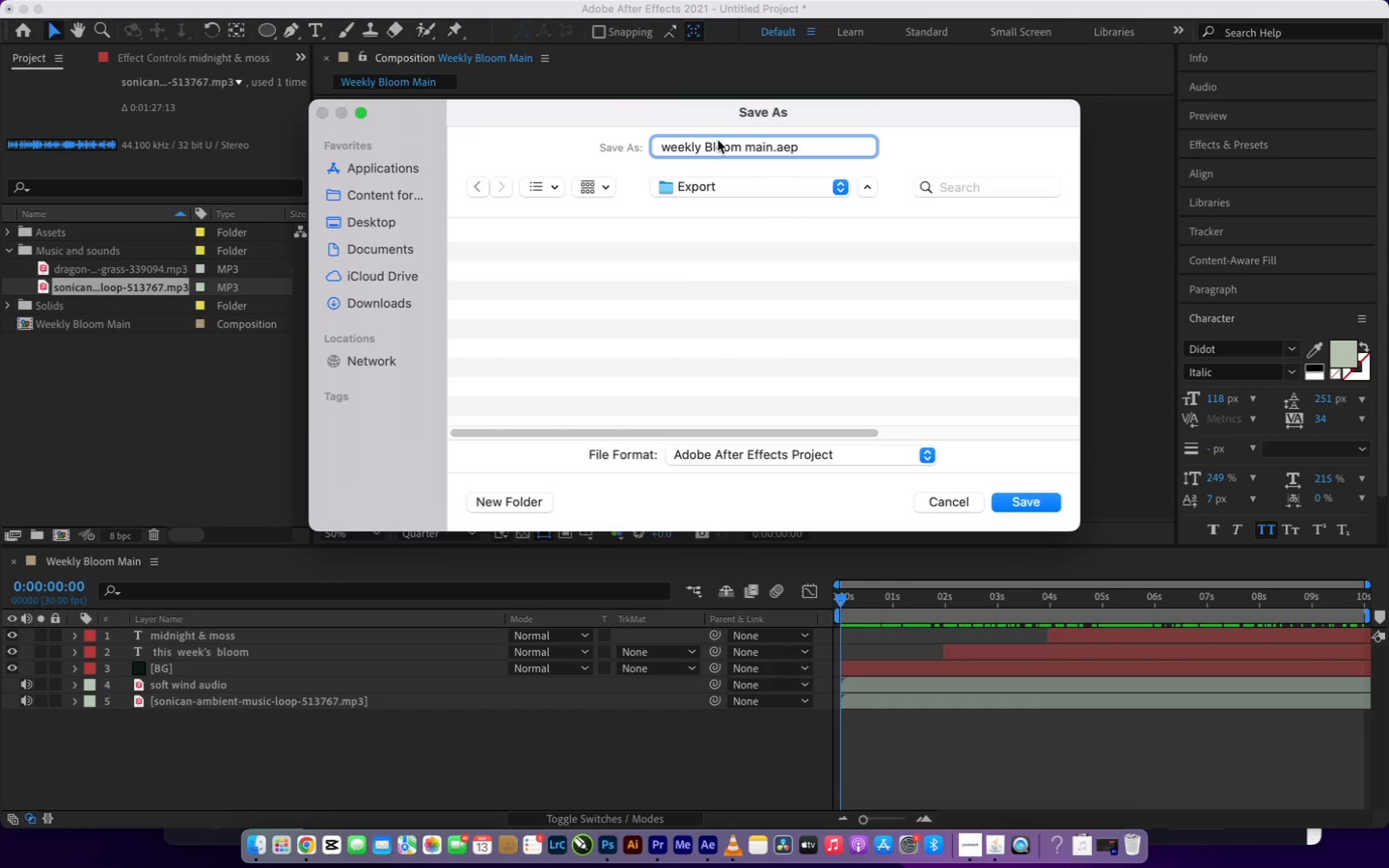 
left_click([715, 145])
 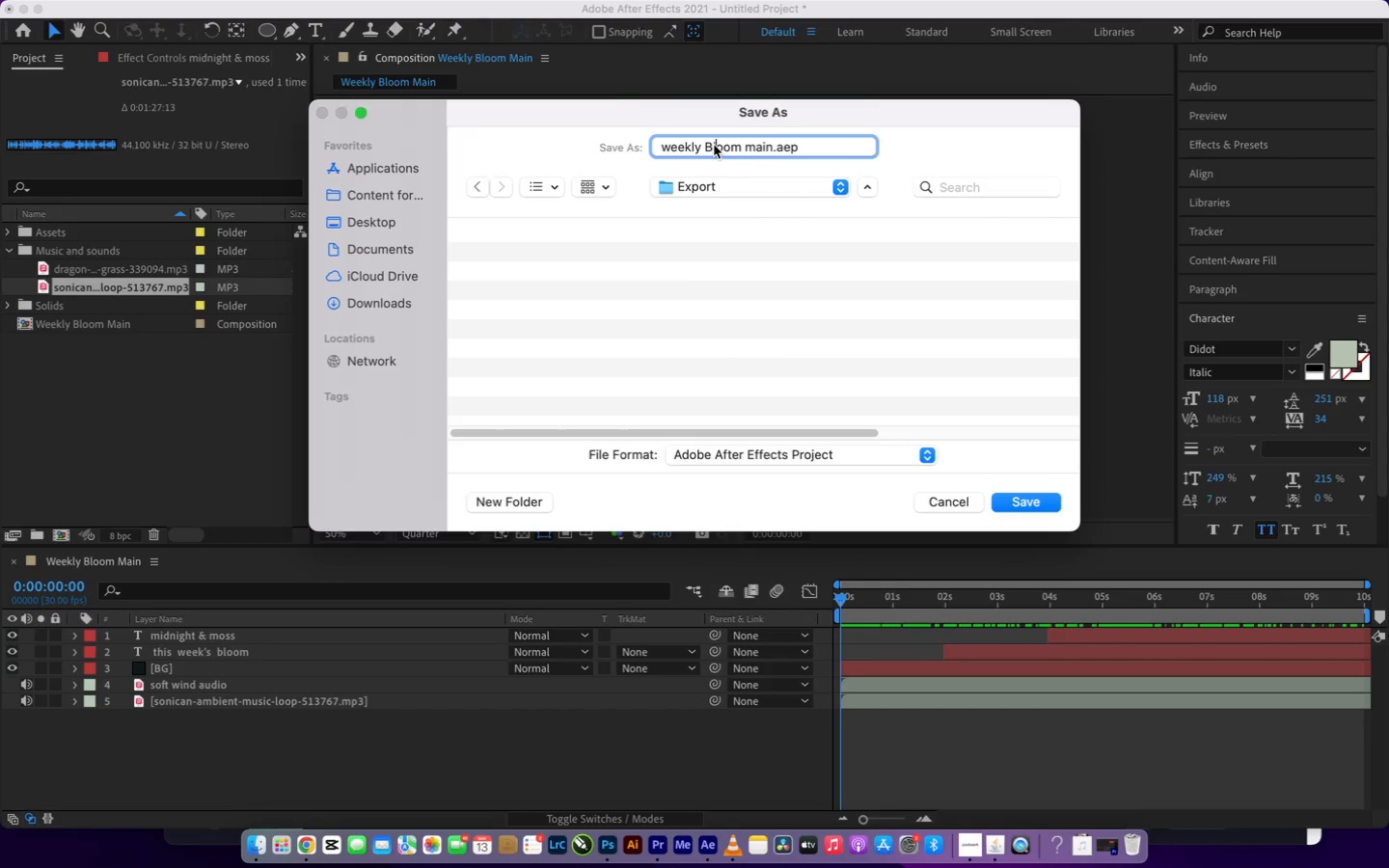 
left_click([714, 145])
 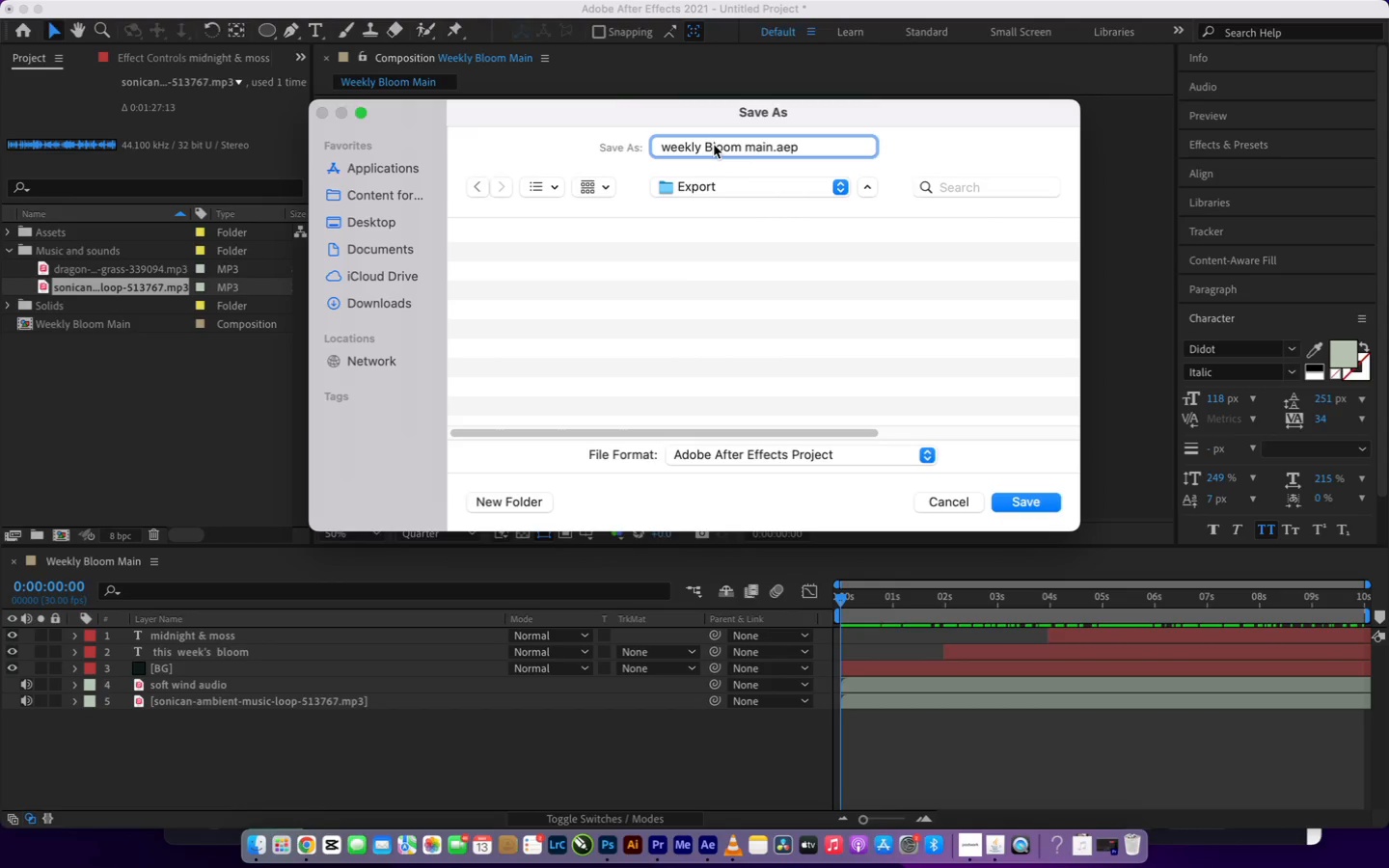 
key(Backspace)
 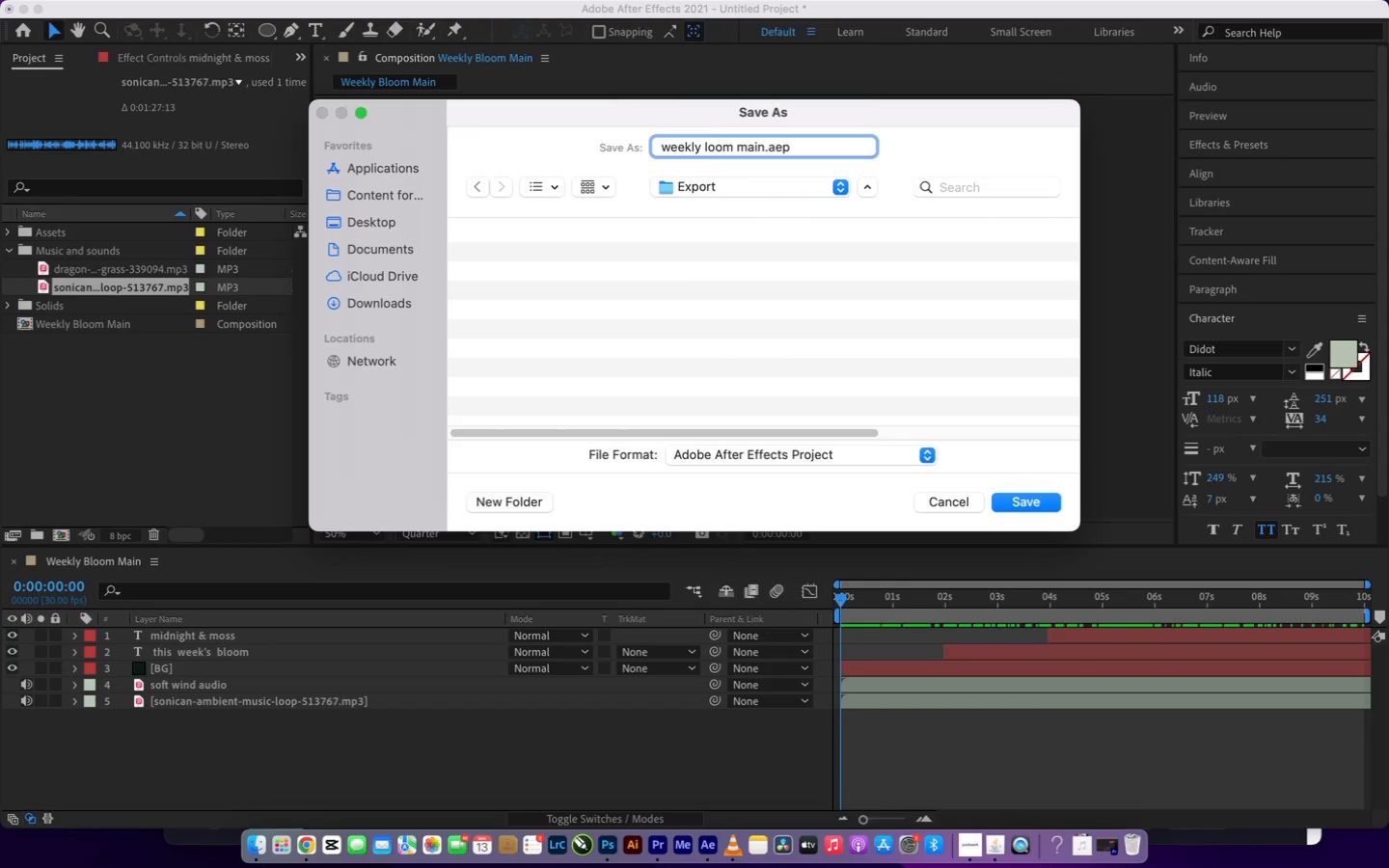 
key(B)
 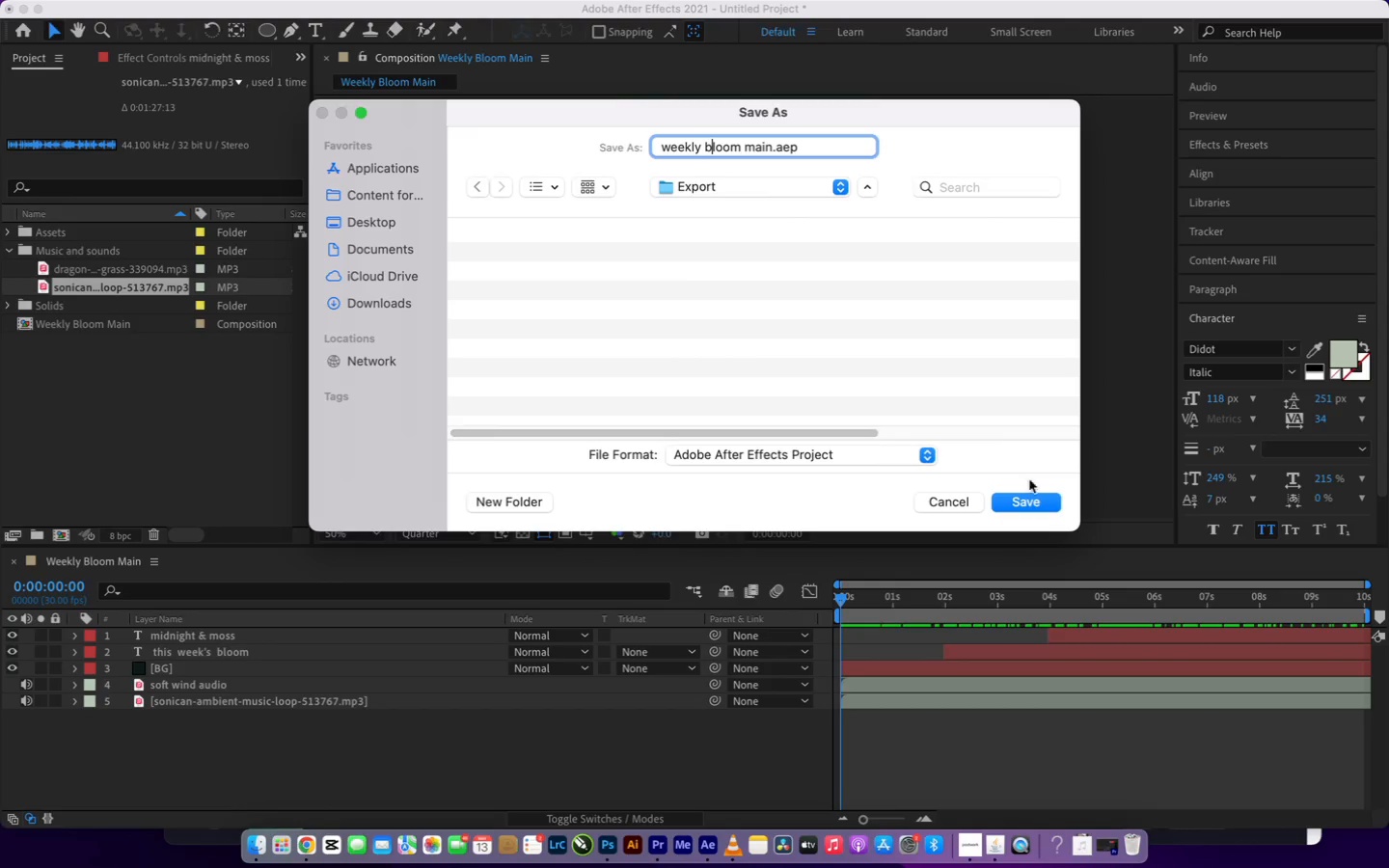 
left_click([1037, 495])
 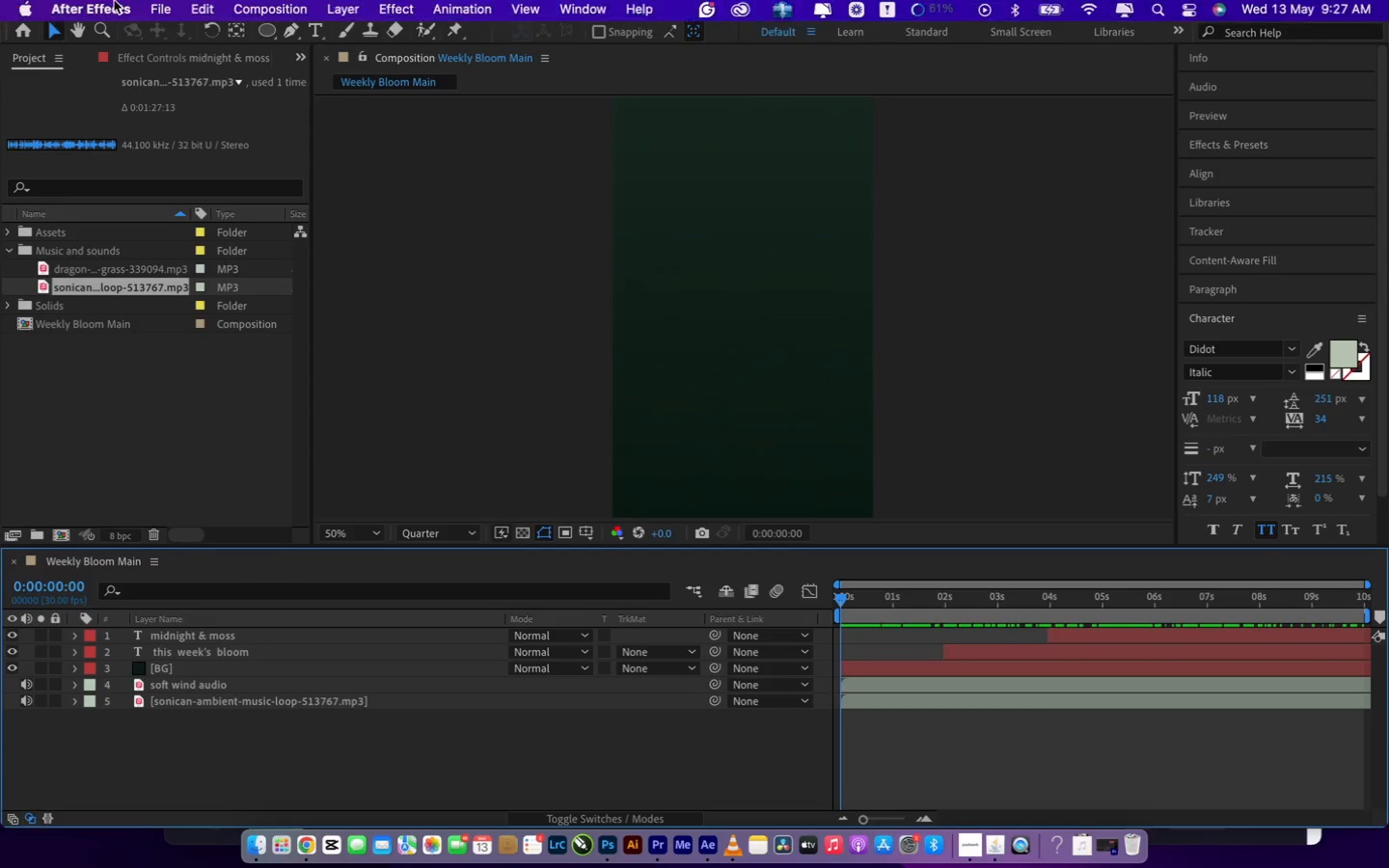 
left_click([159, 8])
 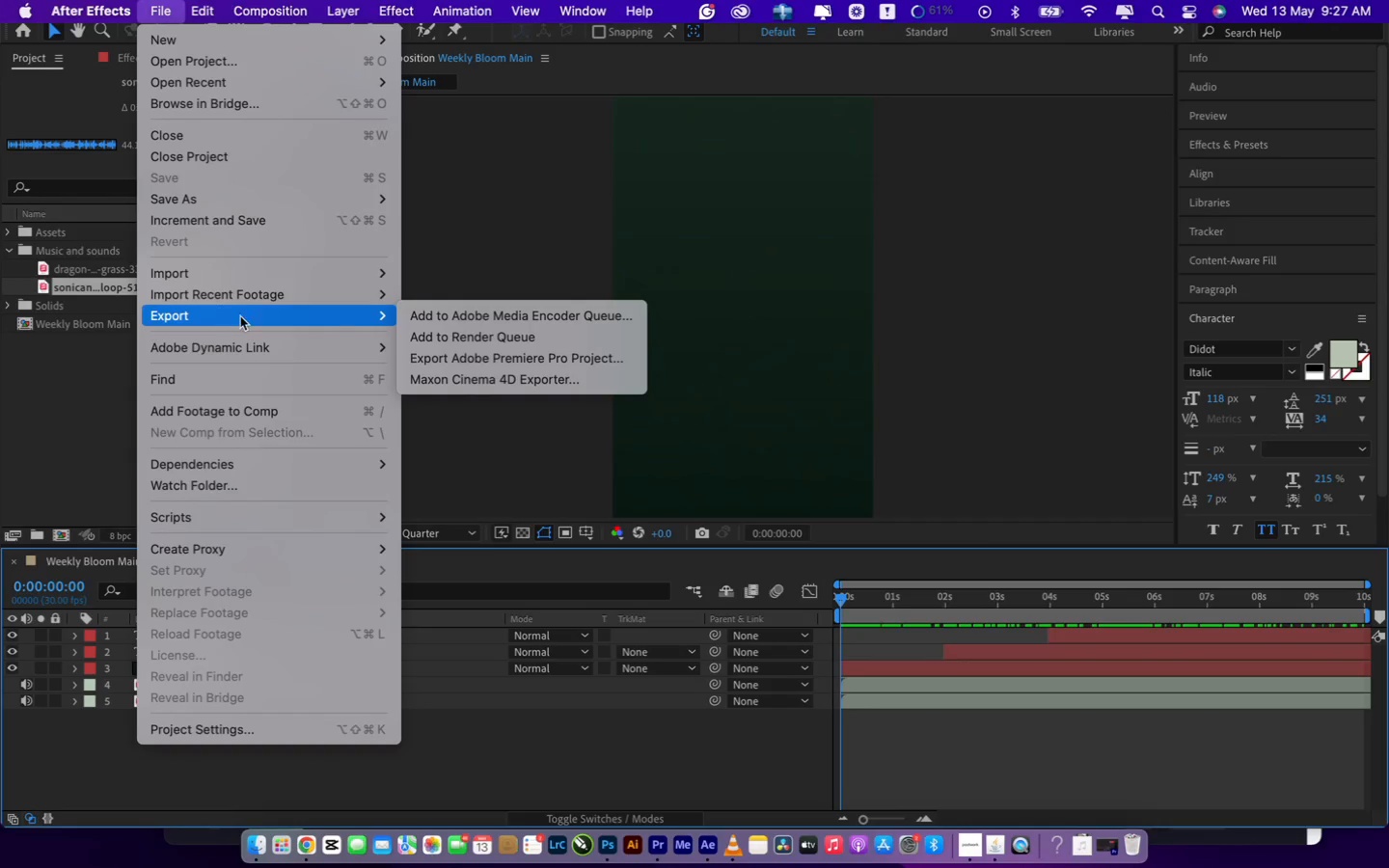 
left_click([427, 329])
 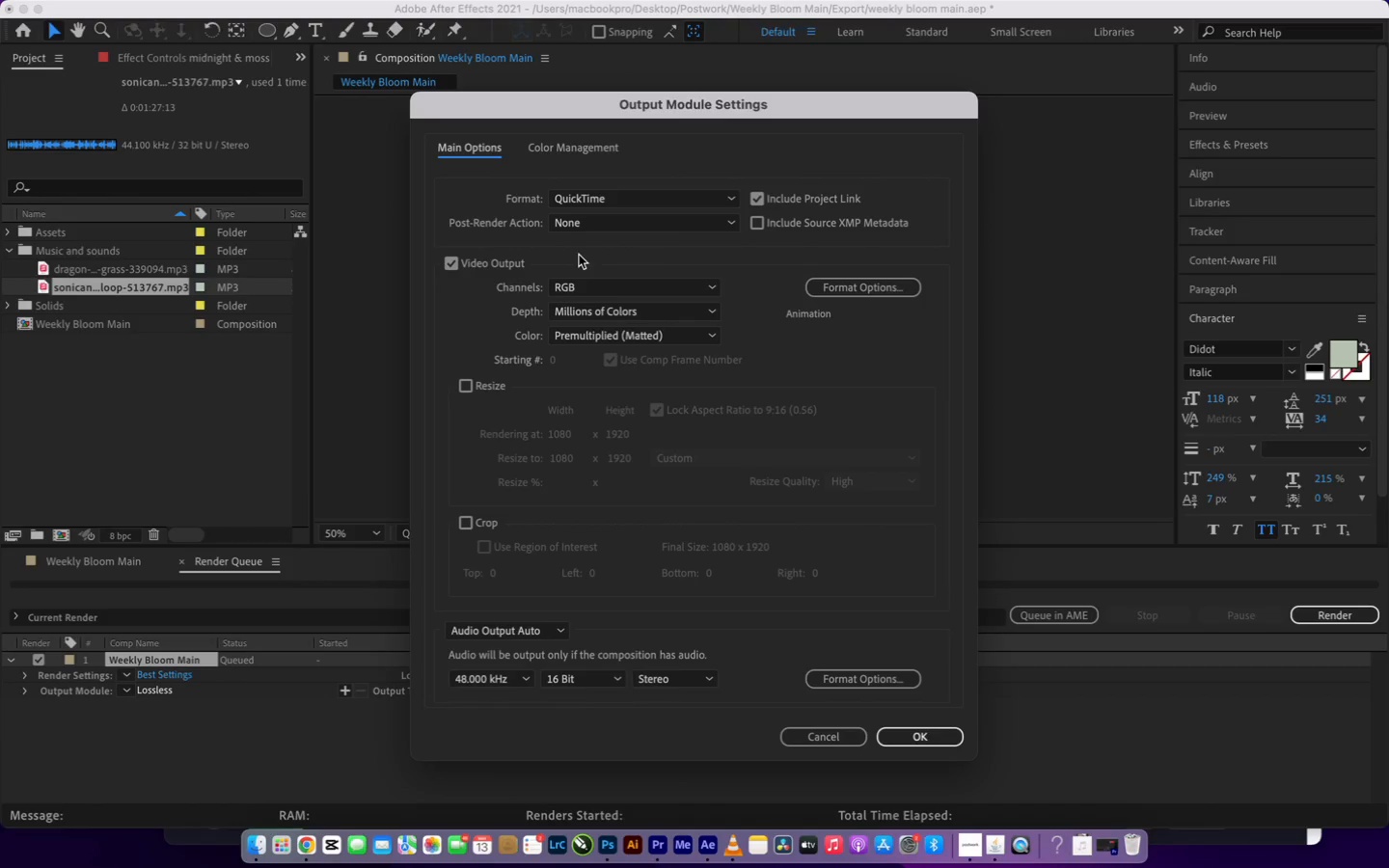 
wait(6.0)
 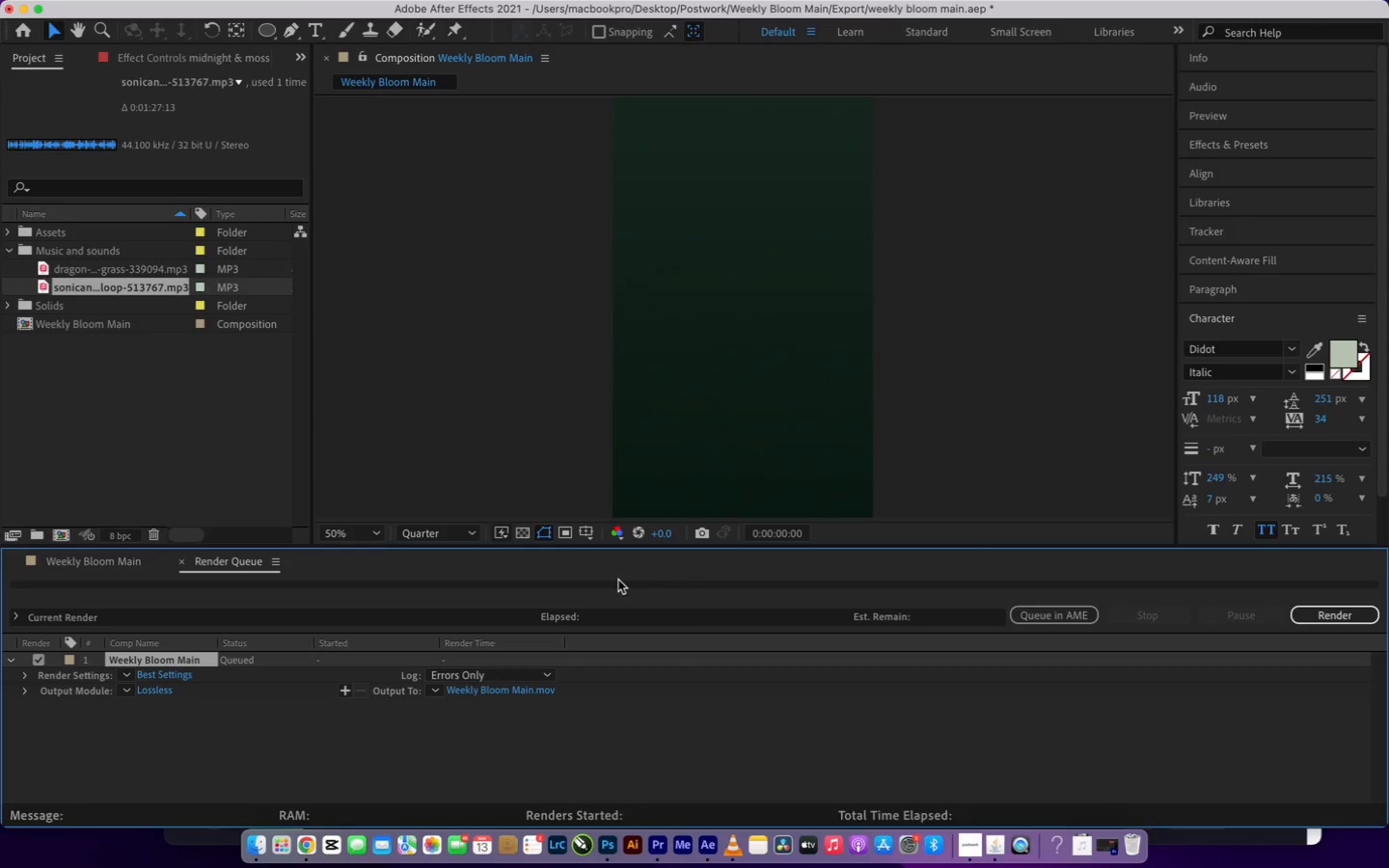 
left_click([829, 281])
 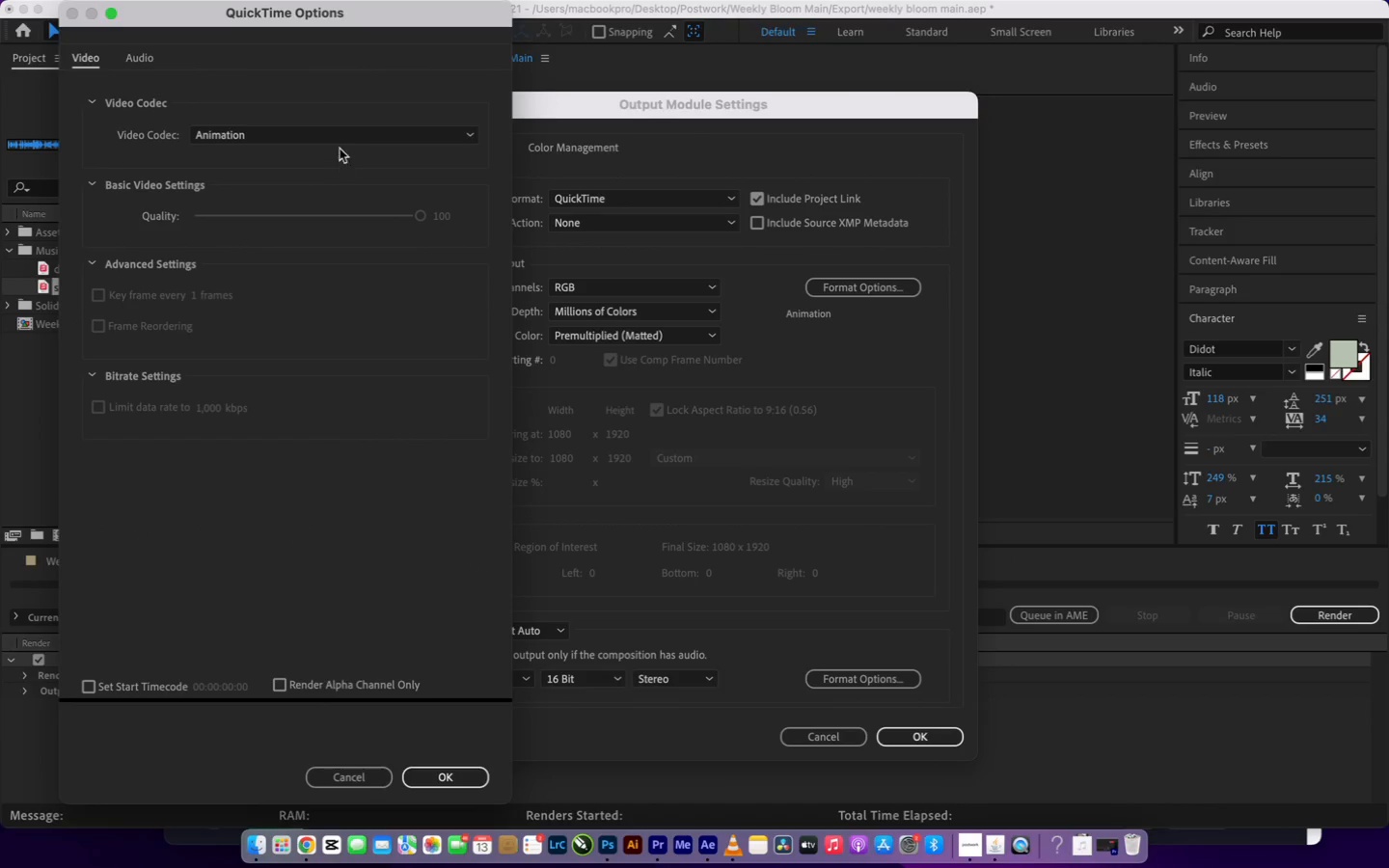 
left_click([362, 128])
 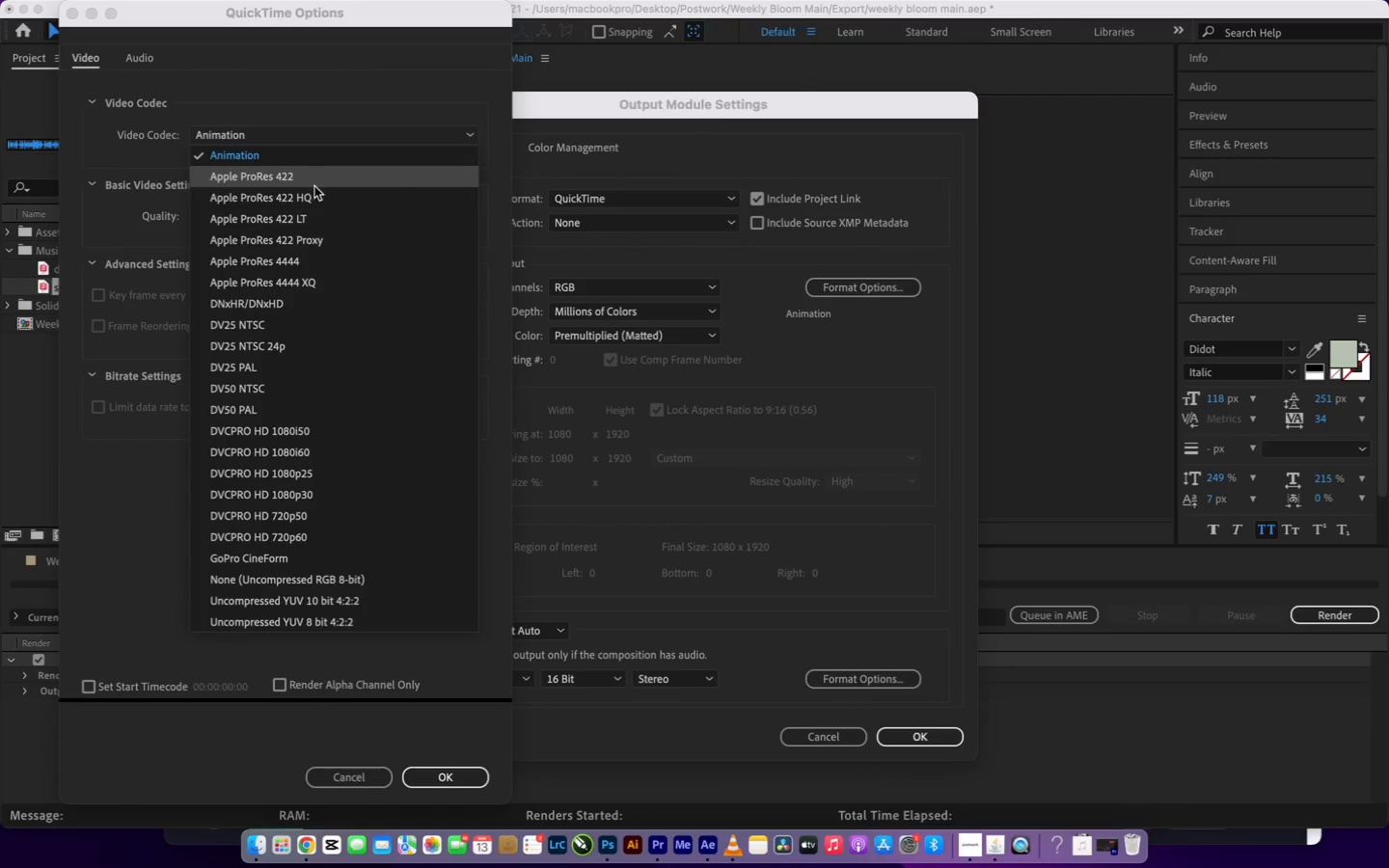 
left_click([317, 196])
 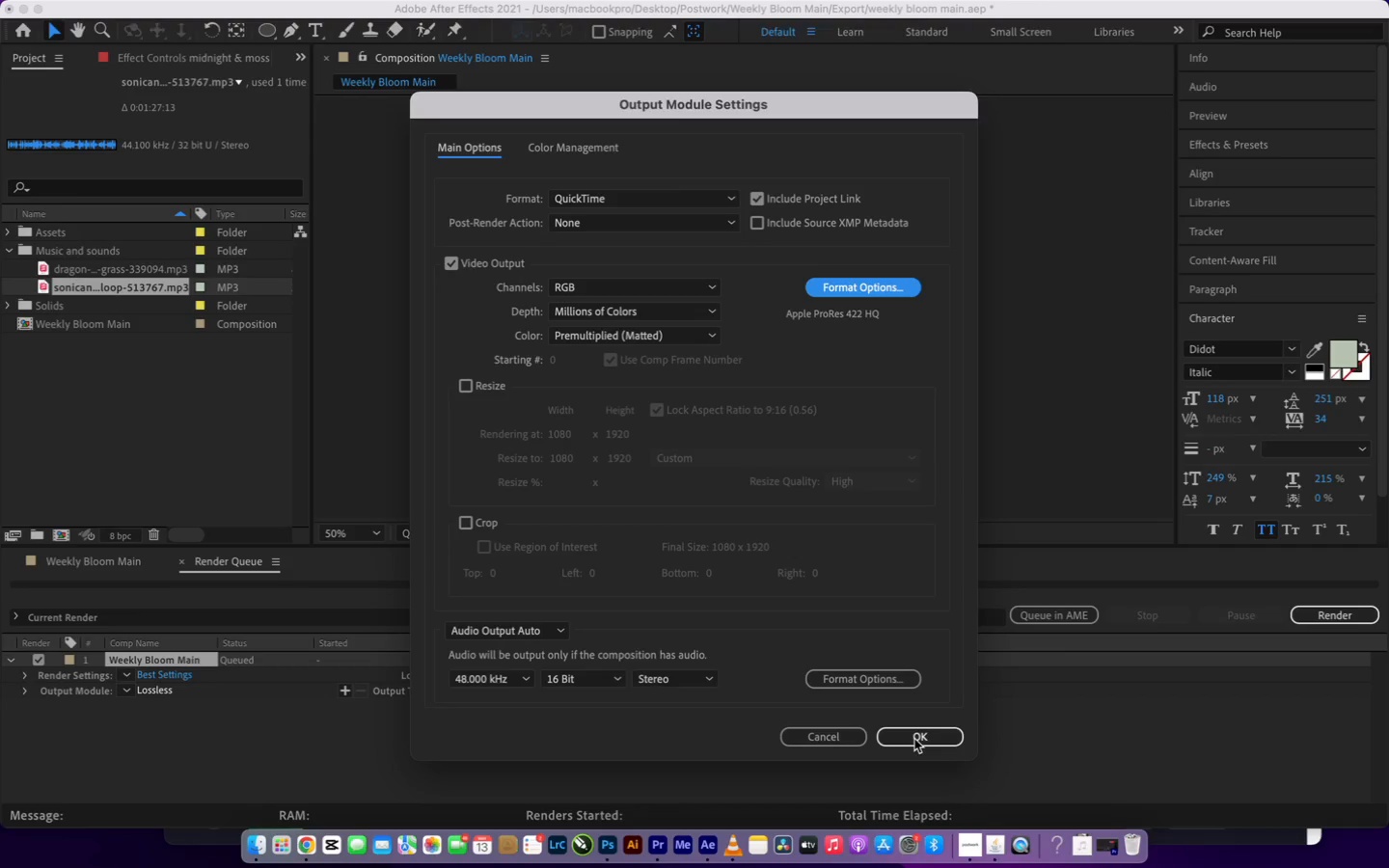 
wait(5.56)
 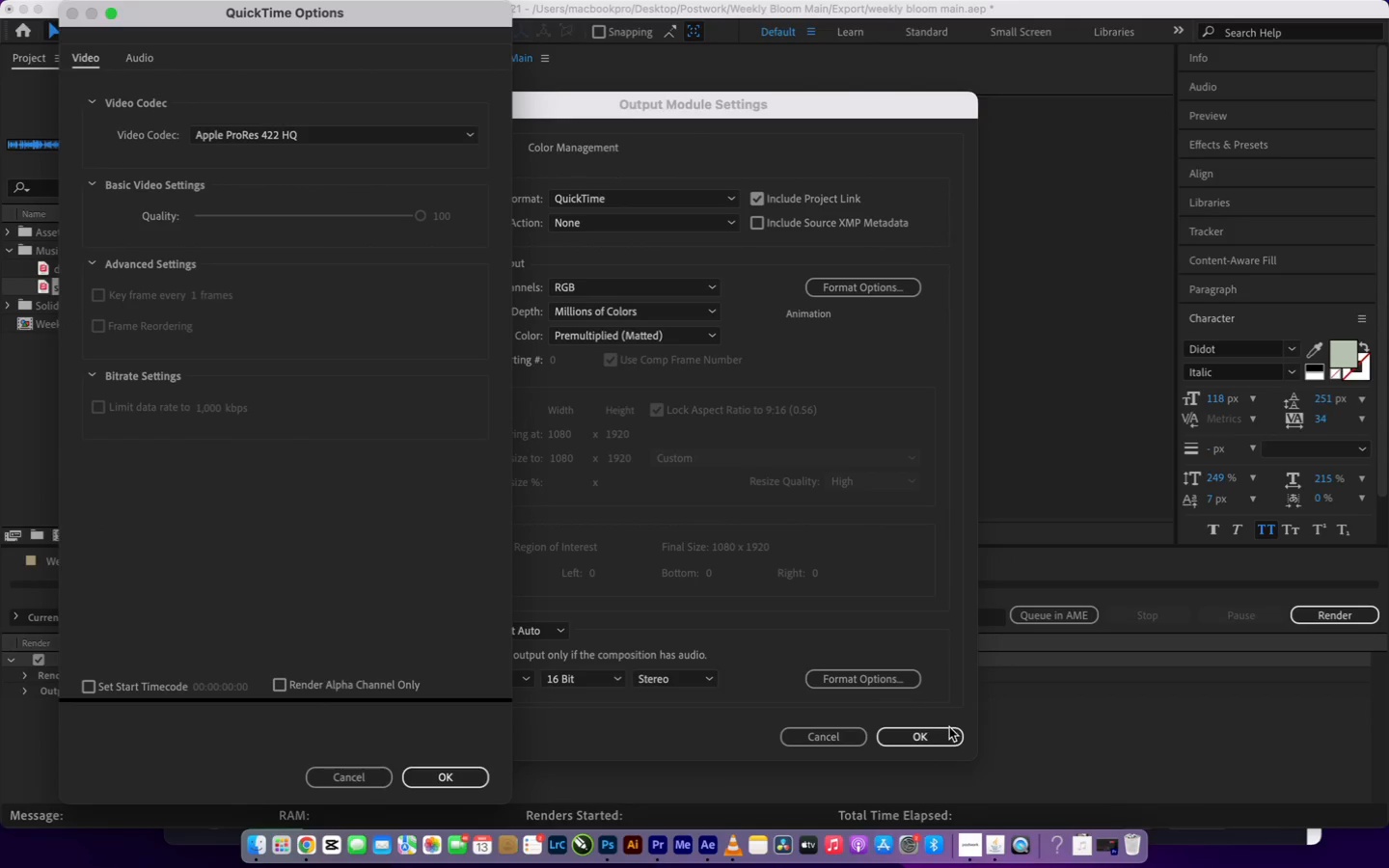 
left_click([914, 739])
 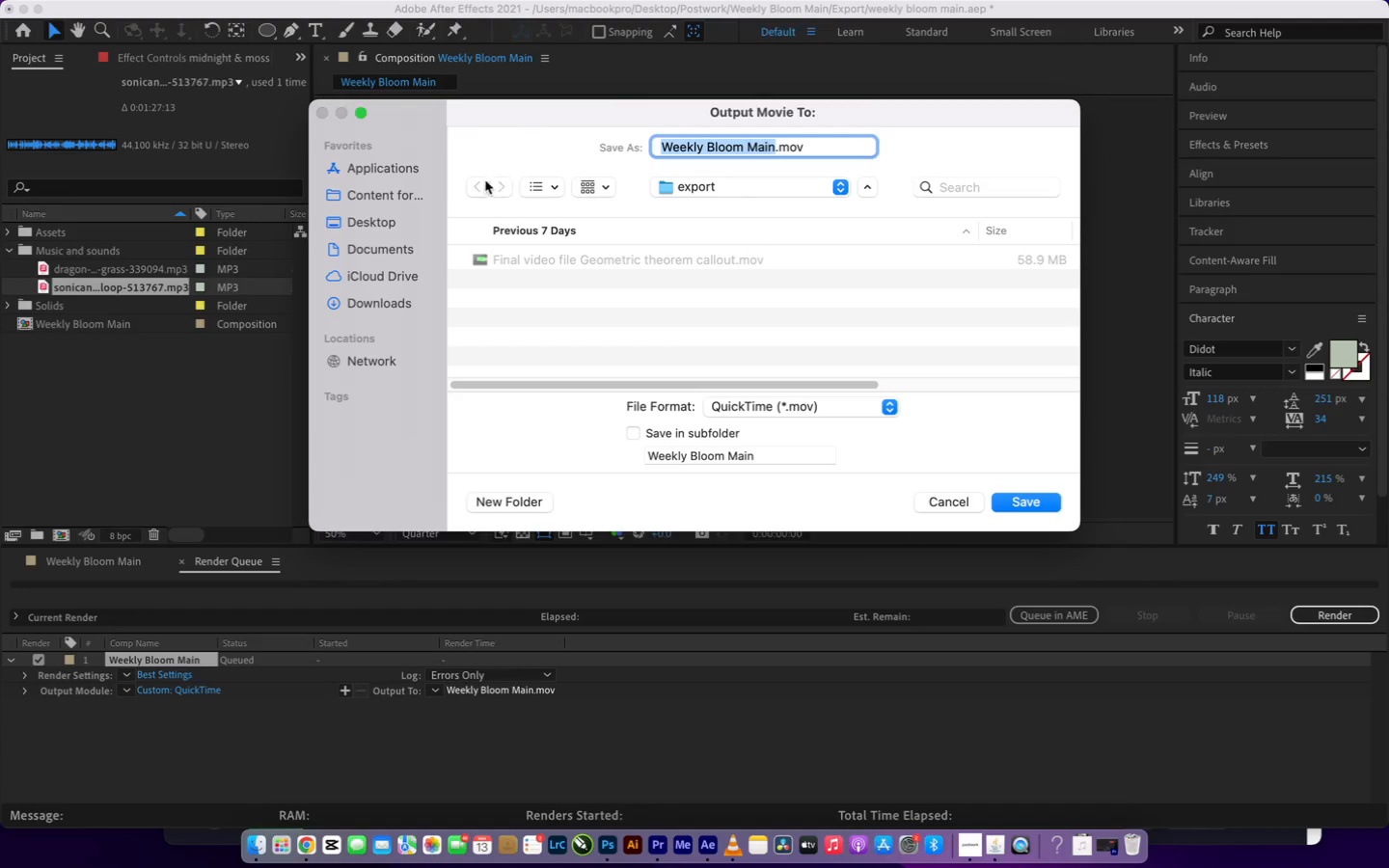 
wait(5.05)
 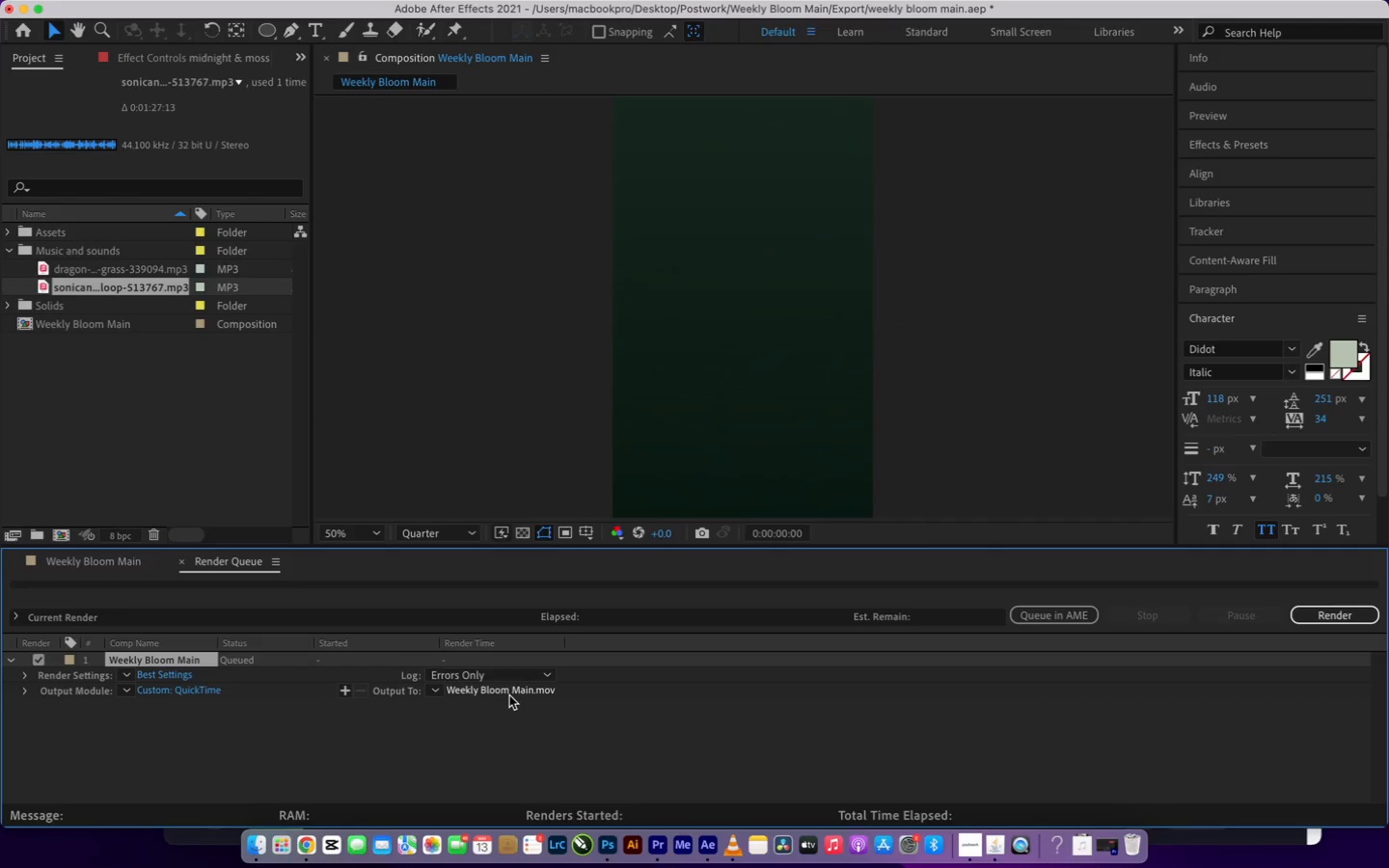 
left_click([382, 217])
 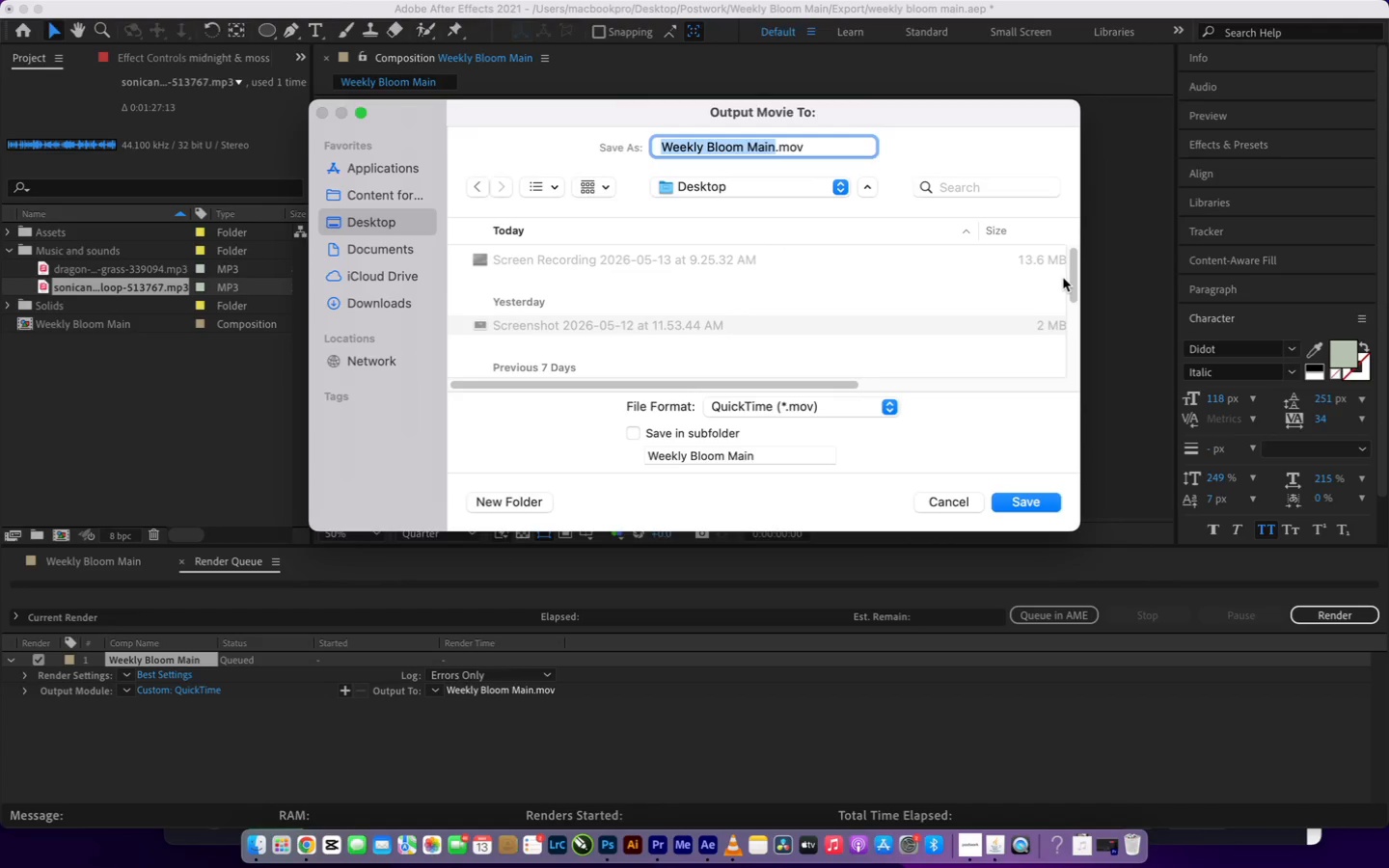 
left_click_drag(start_coordinate=[1069, 279], to_coordinate=[1077, 373])
 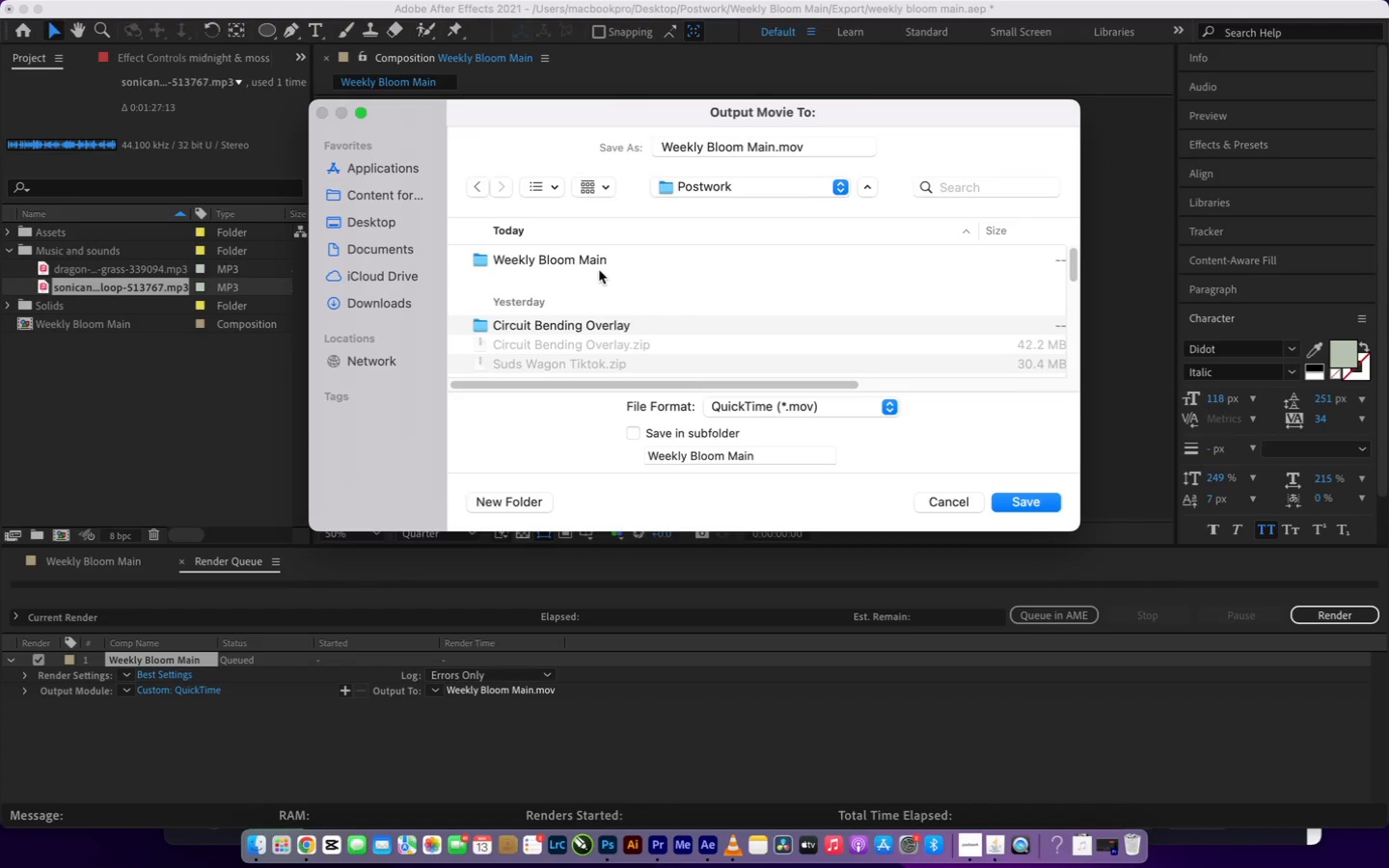 
double_click([588, 256])
 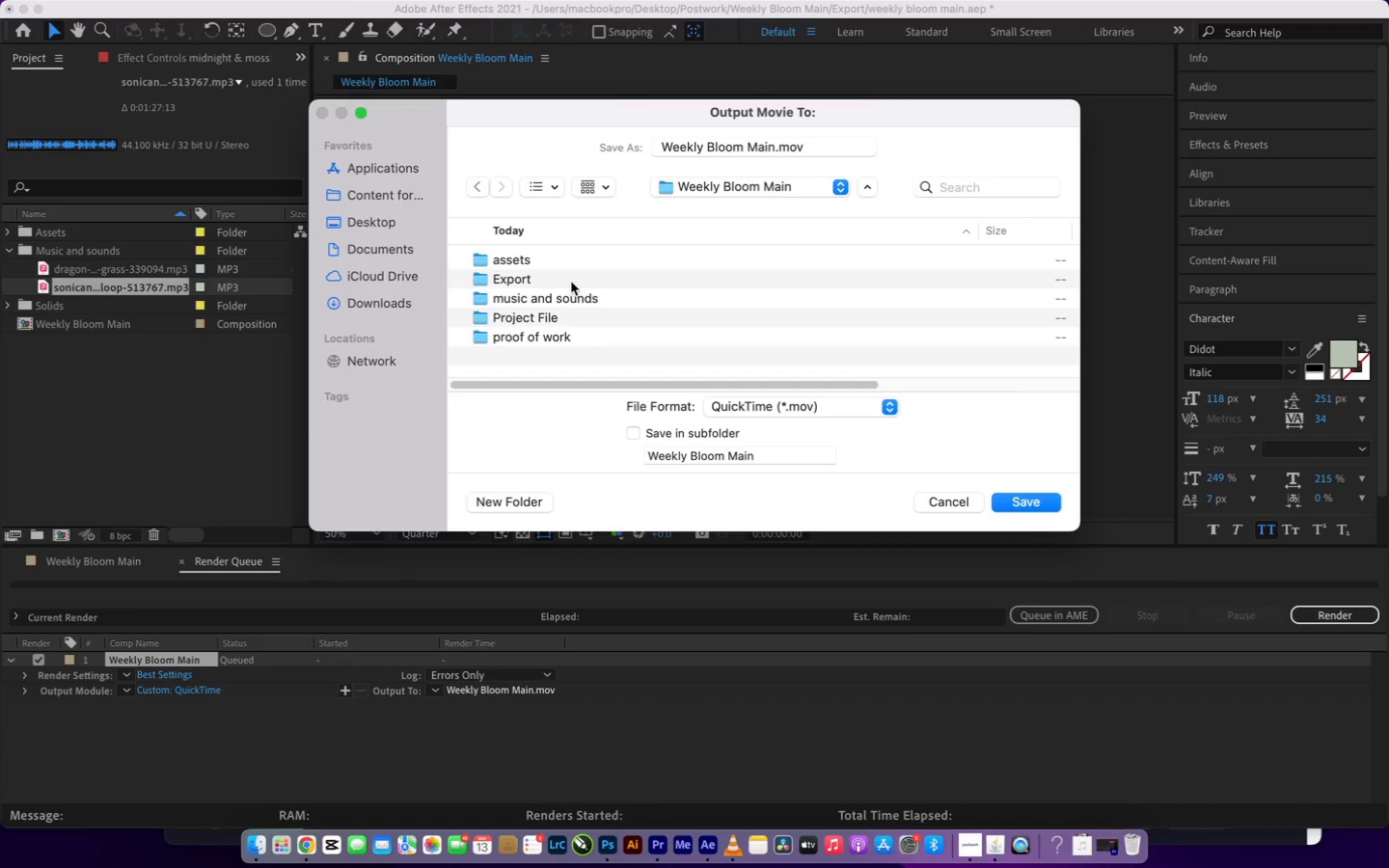 
double_click([571, 282])
 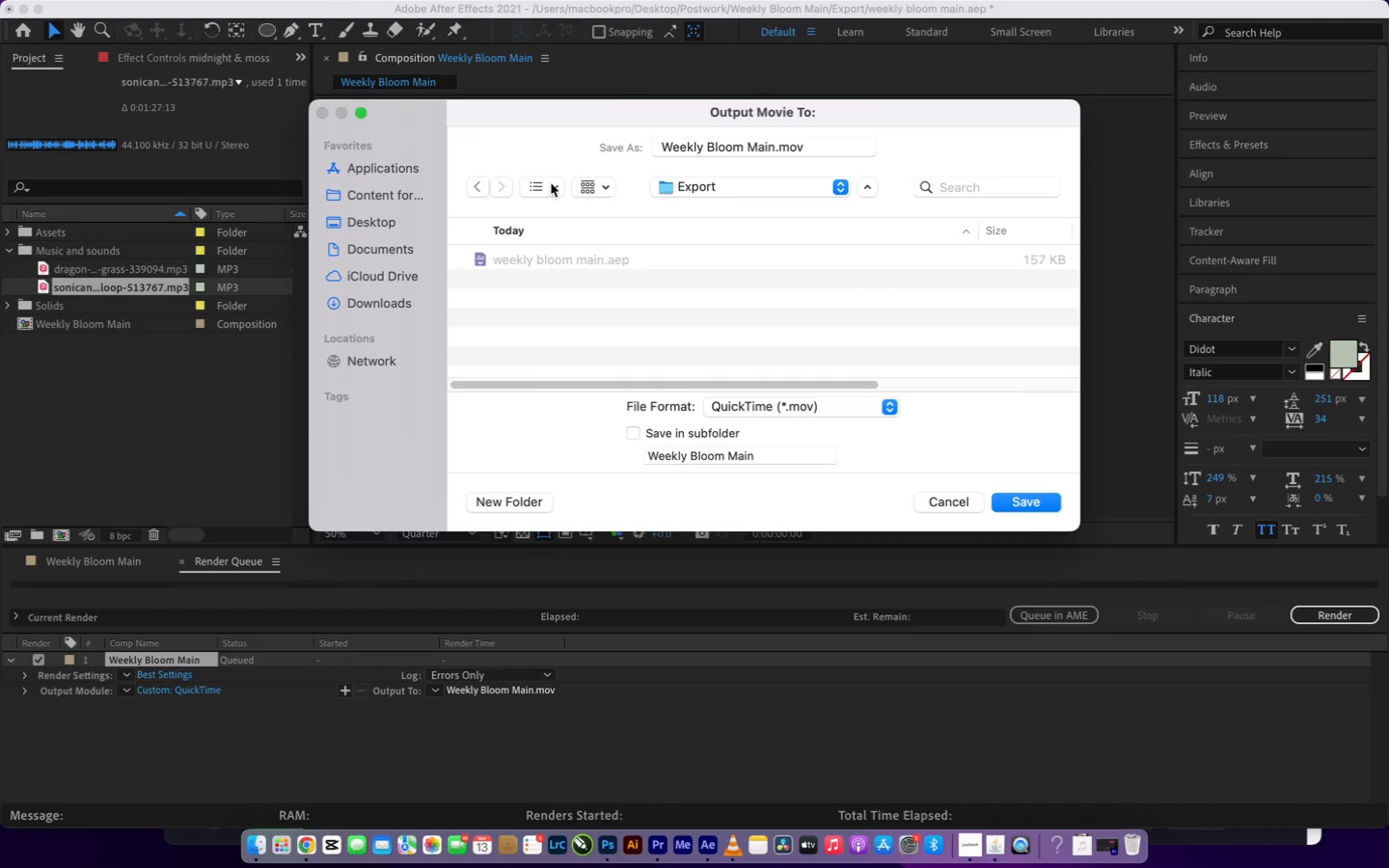 
left_click([480, 188])
 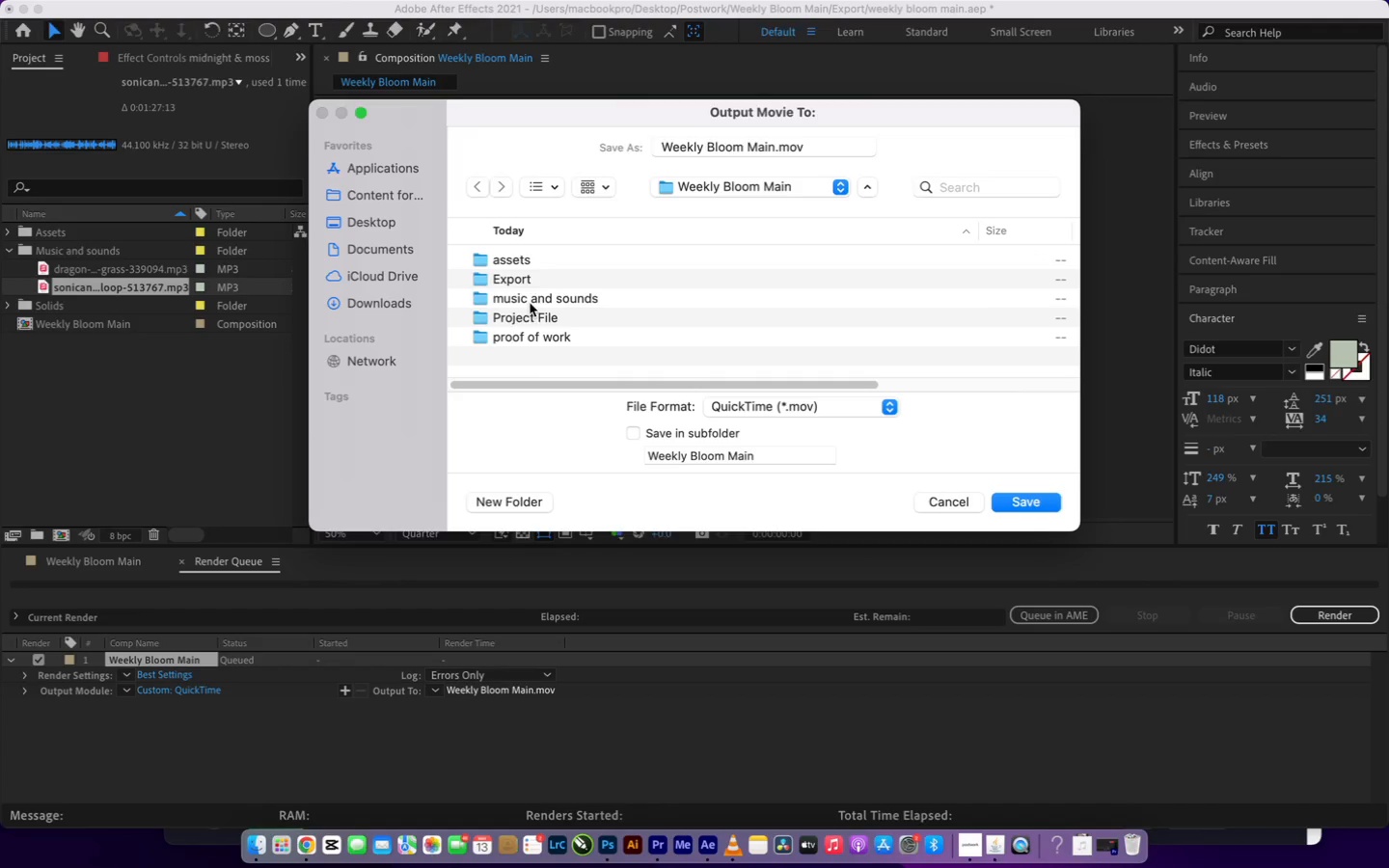 
double_click([526, 277])
 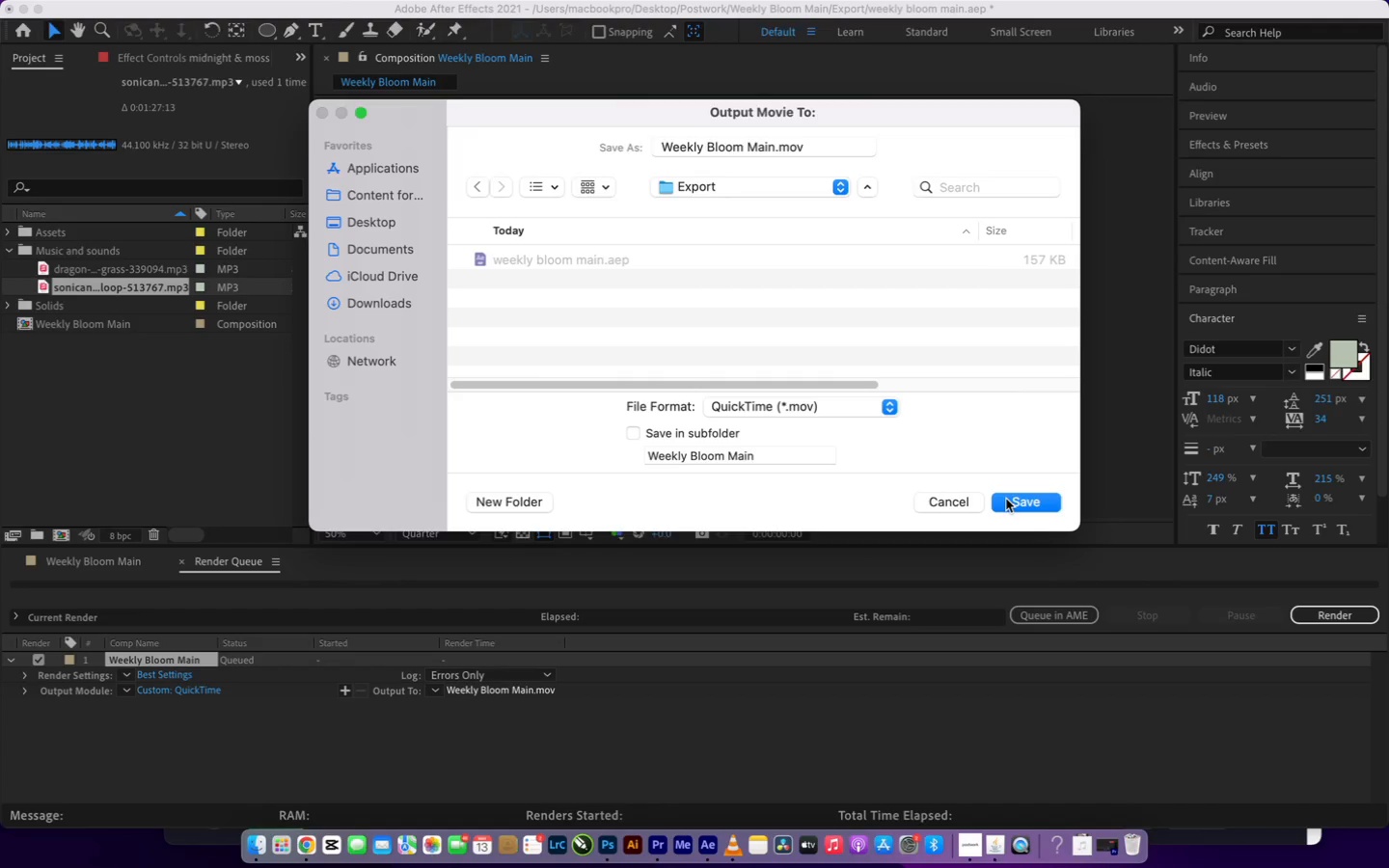 
left_click([1006, 499])
 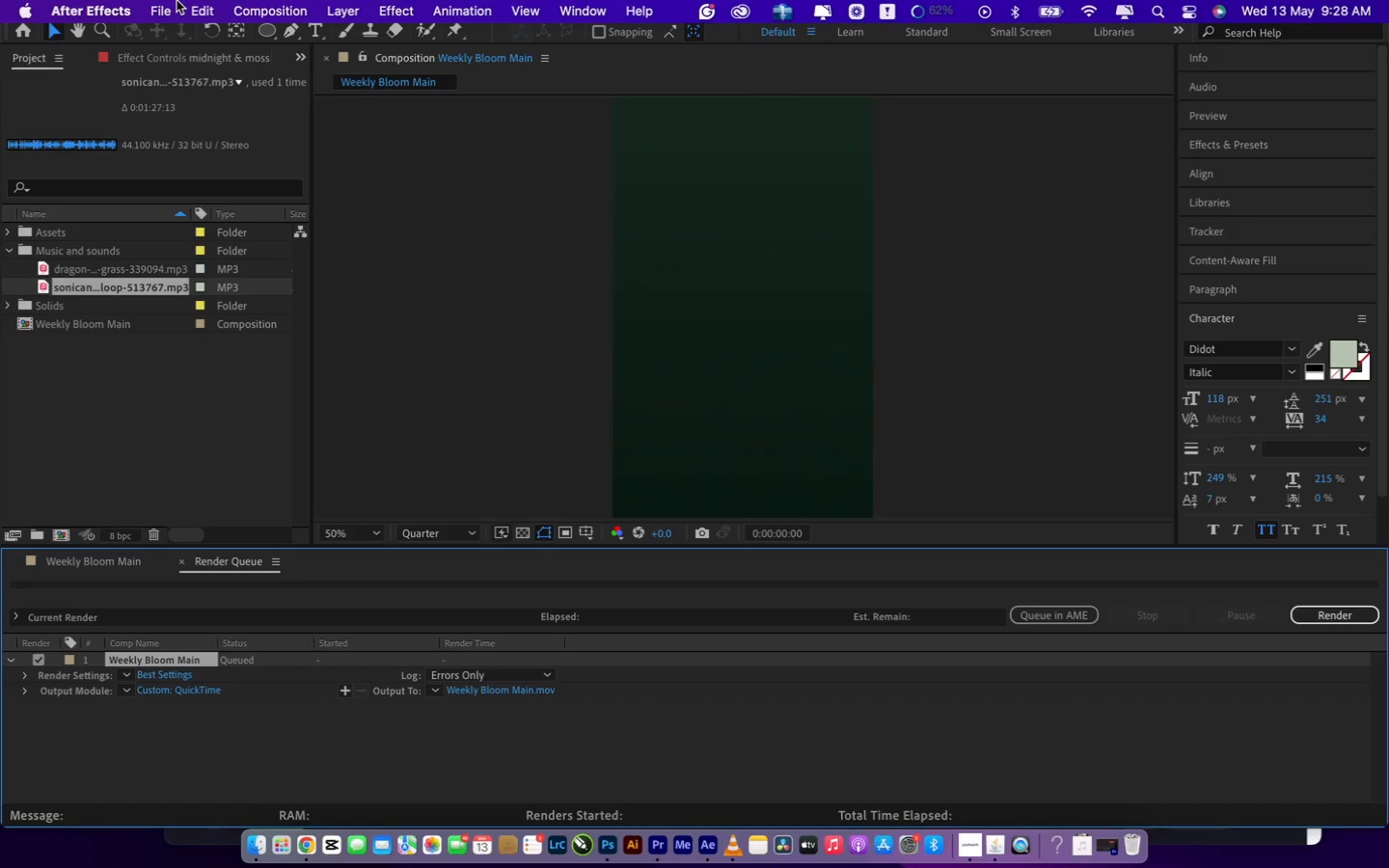 
hold_key(key=CommandLeft, duration=1.14)
 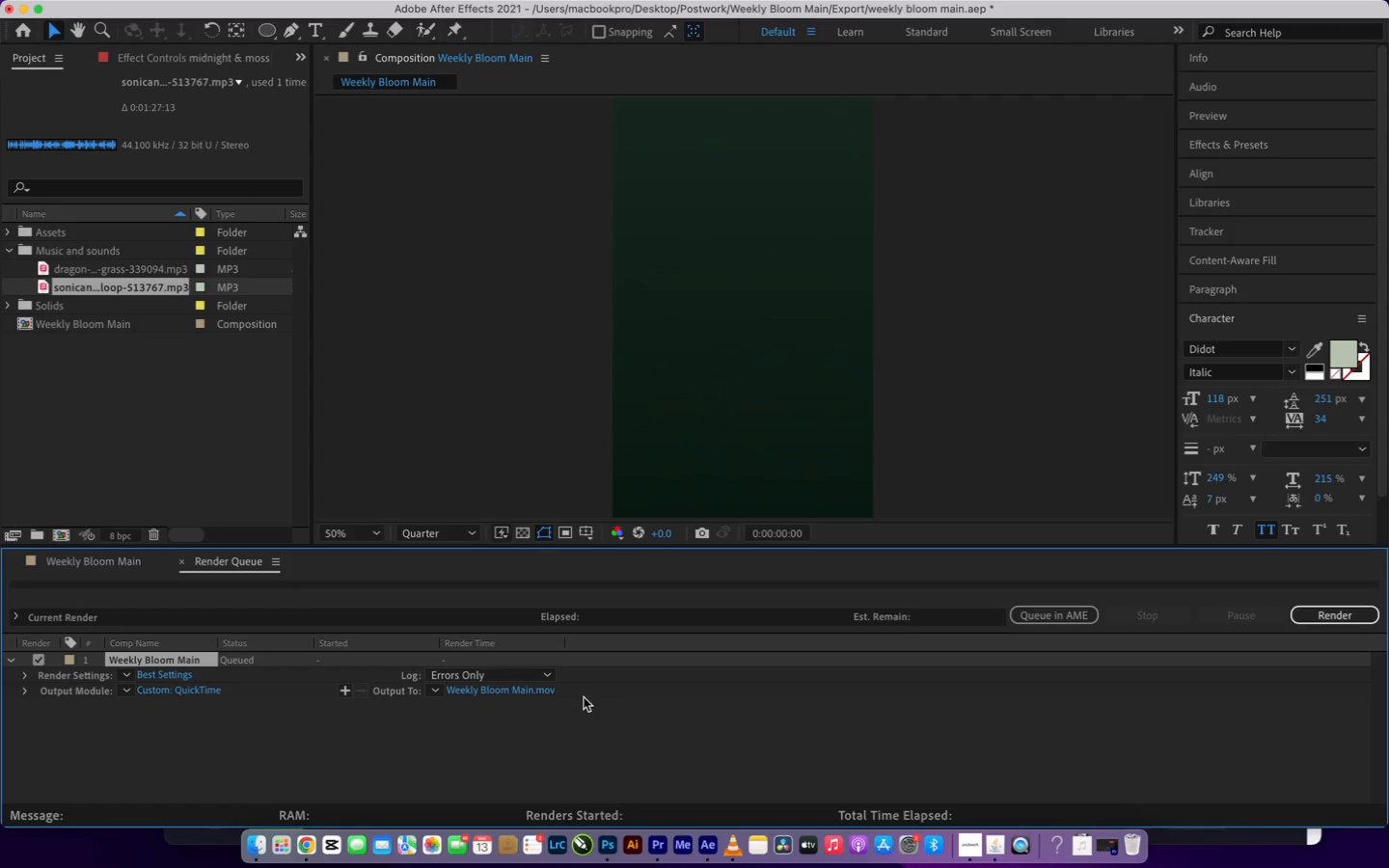 
left_click([587, 716])
 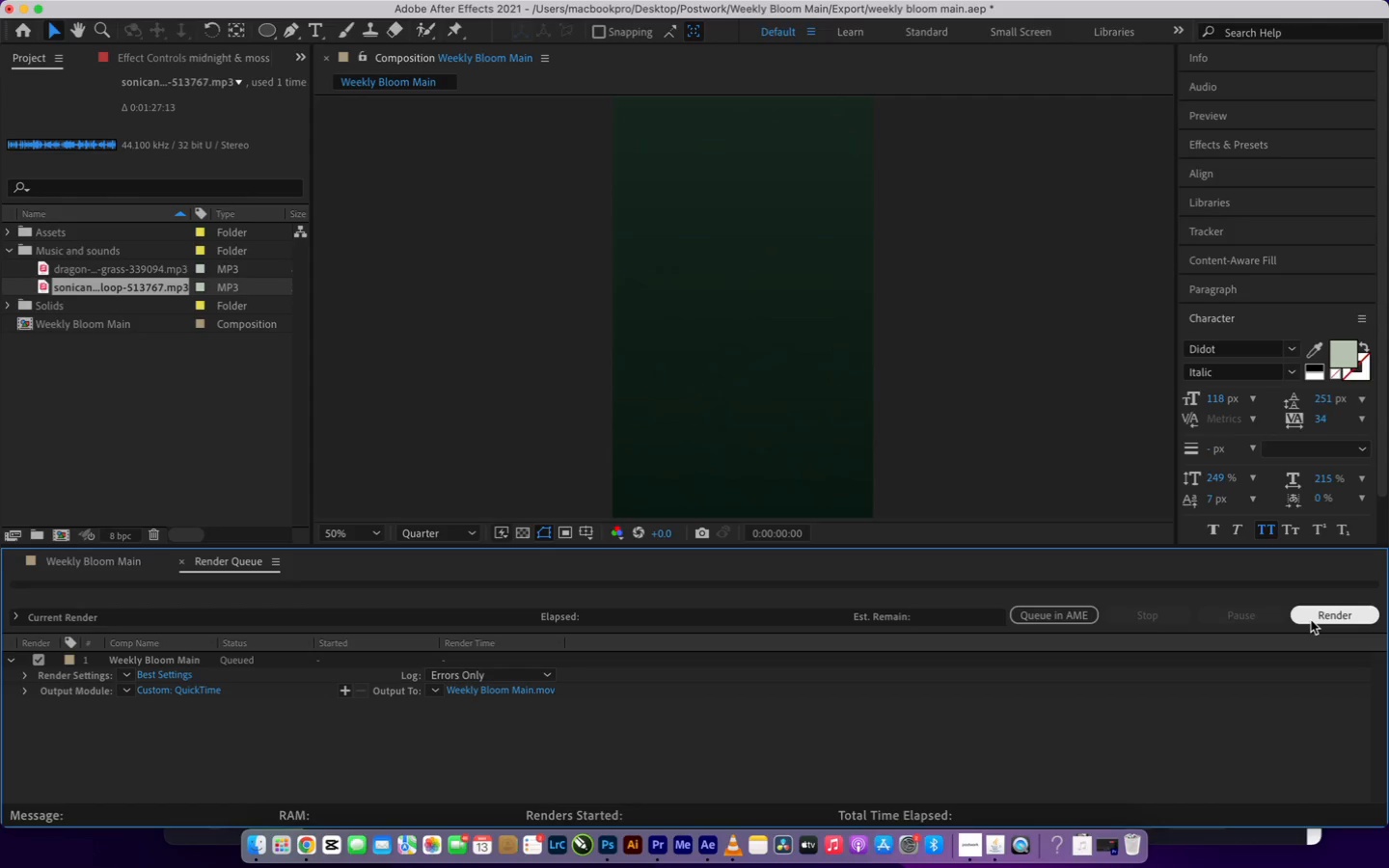 